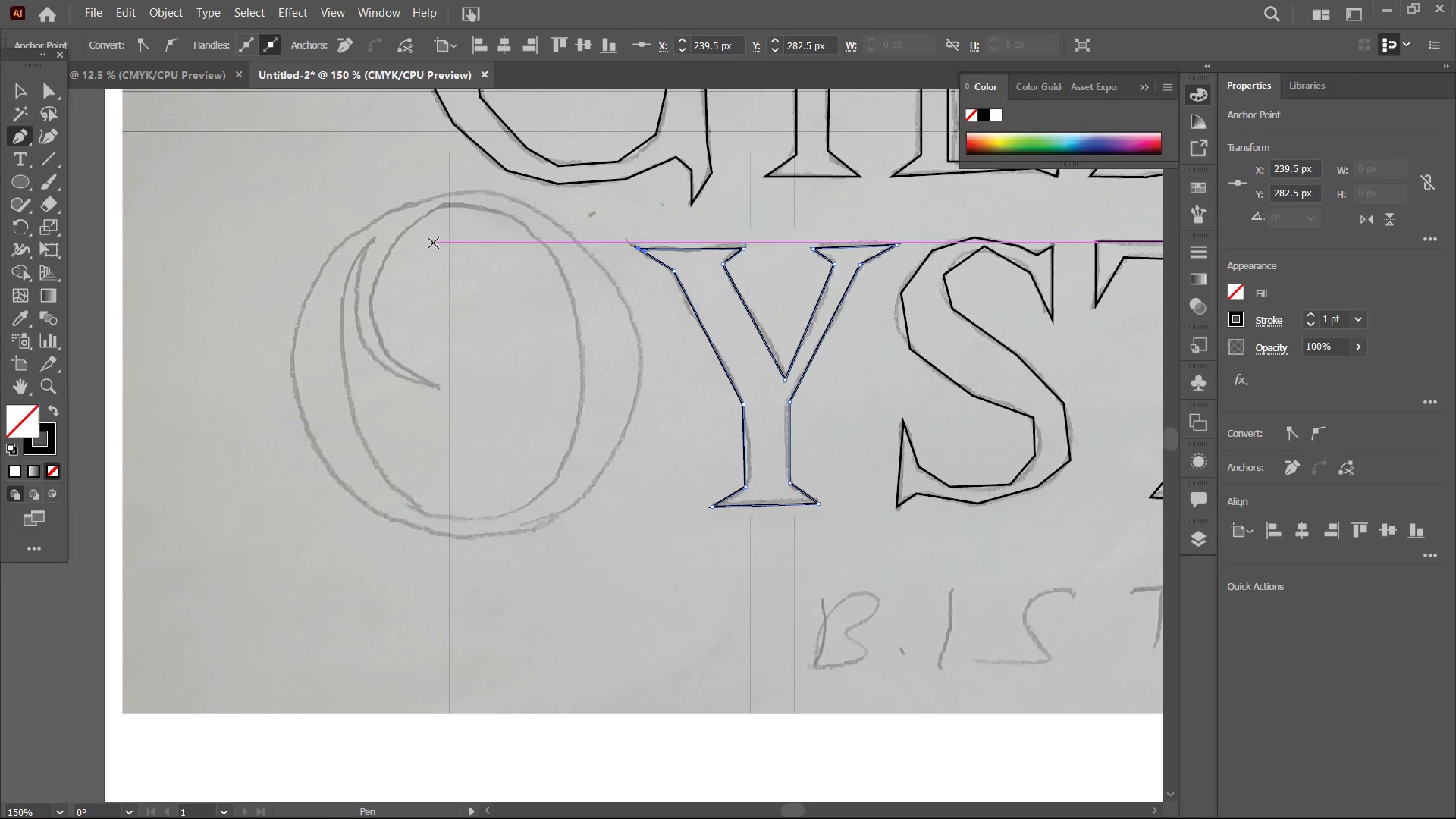 
left_click_drag(start_coordinate=[450, 378], to_coordinate=[723, 405])
 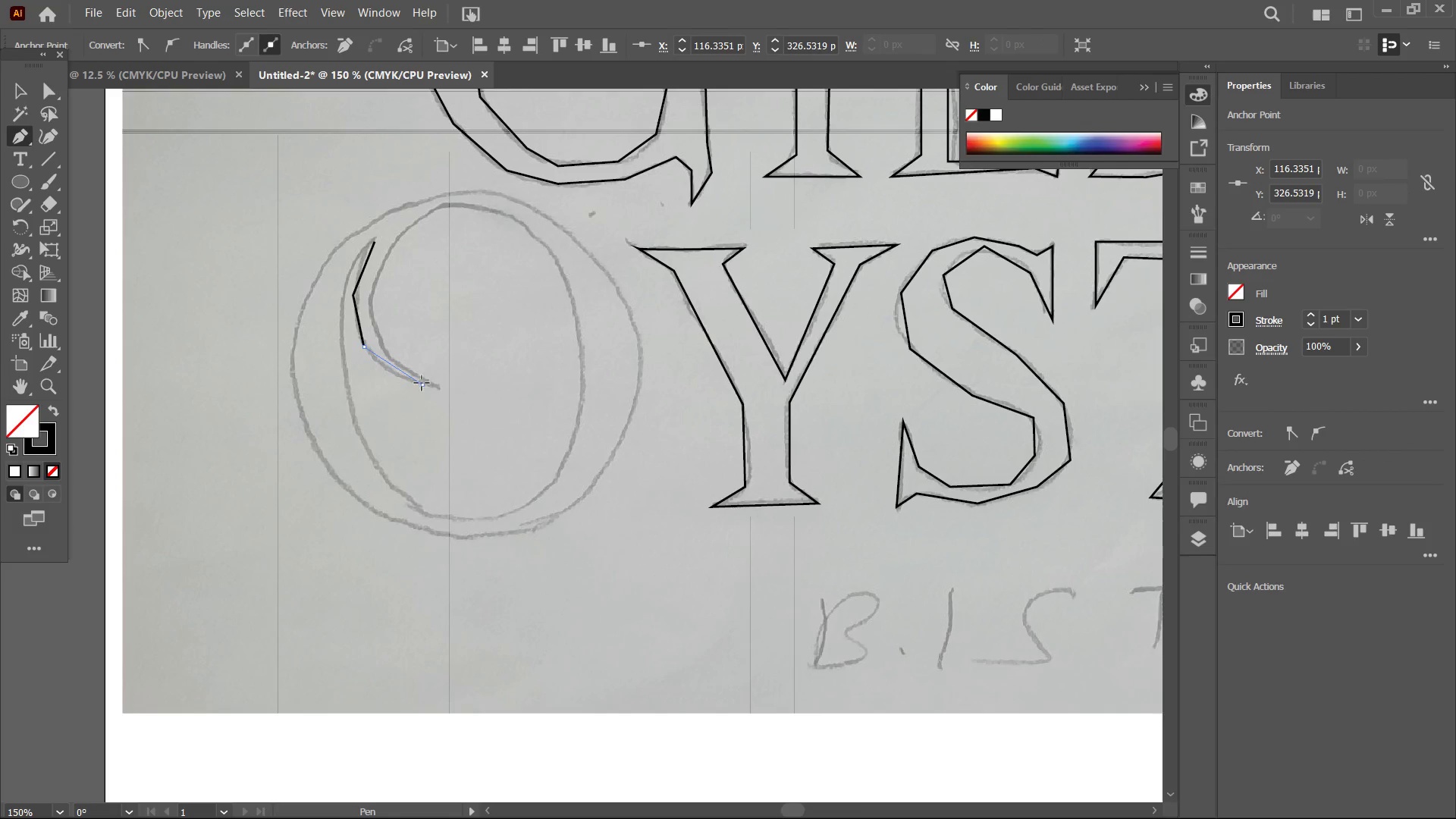 
wait(7.28)
 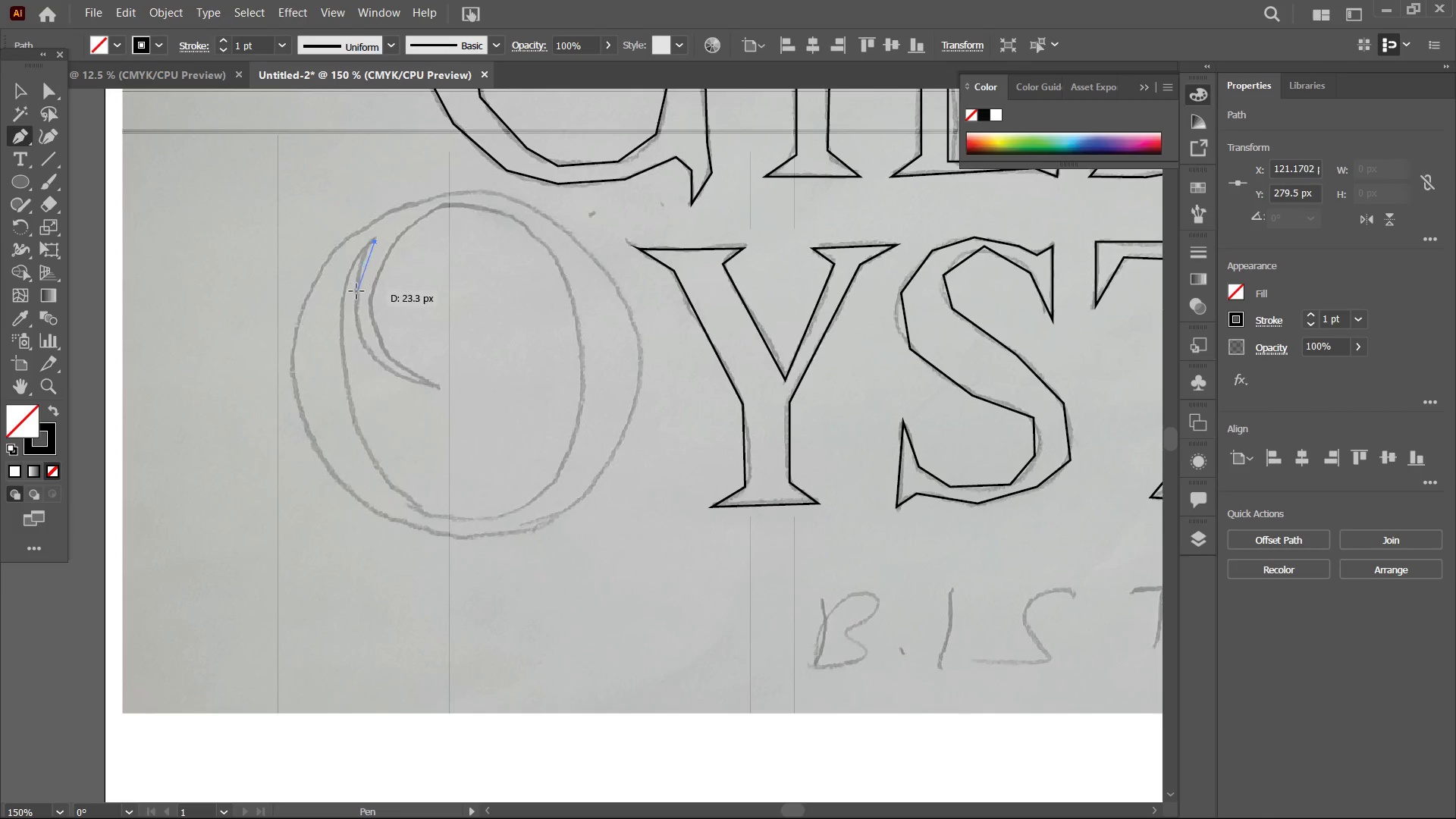 
left_click([374, 288])
 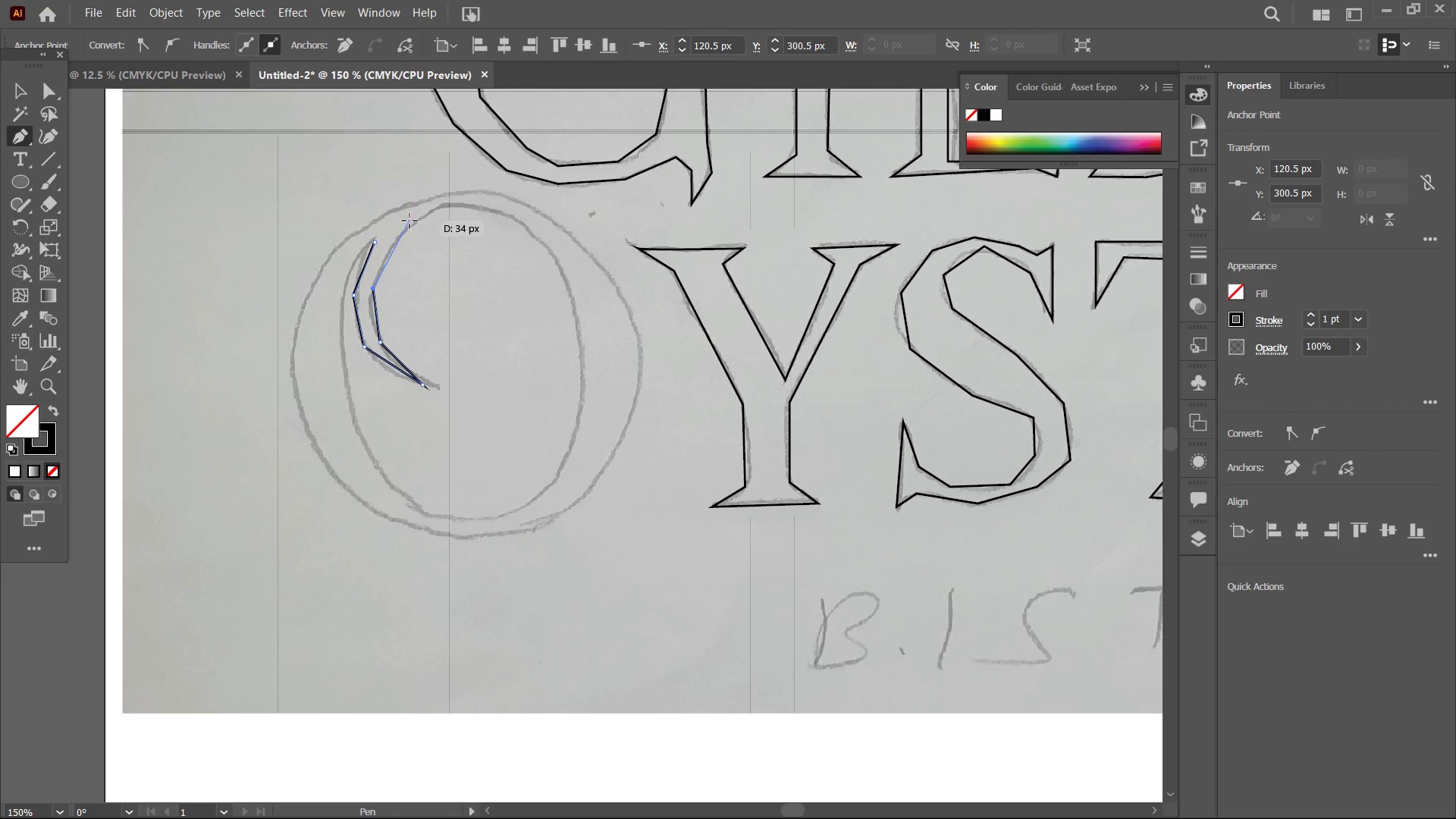 
left_click([410, 221])
 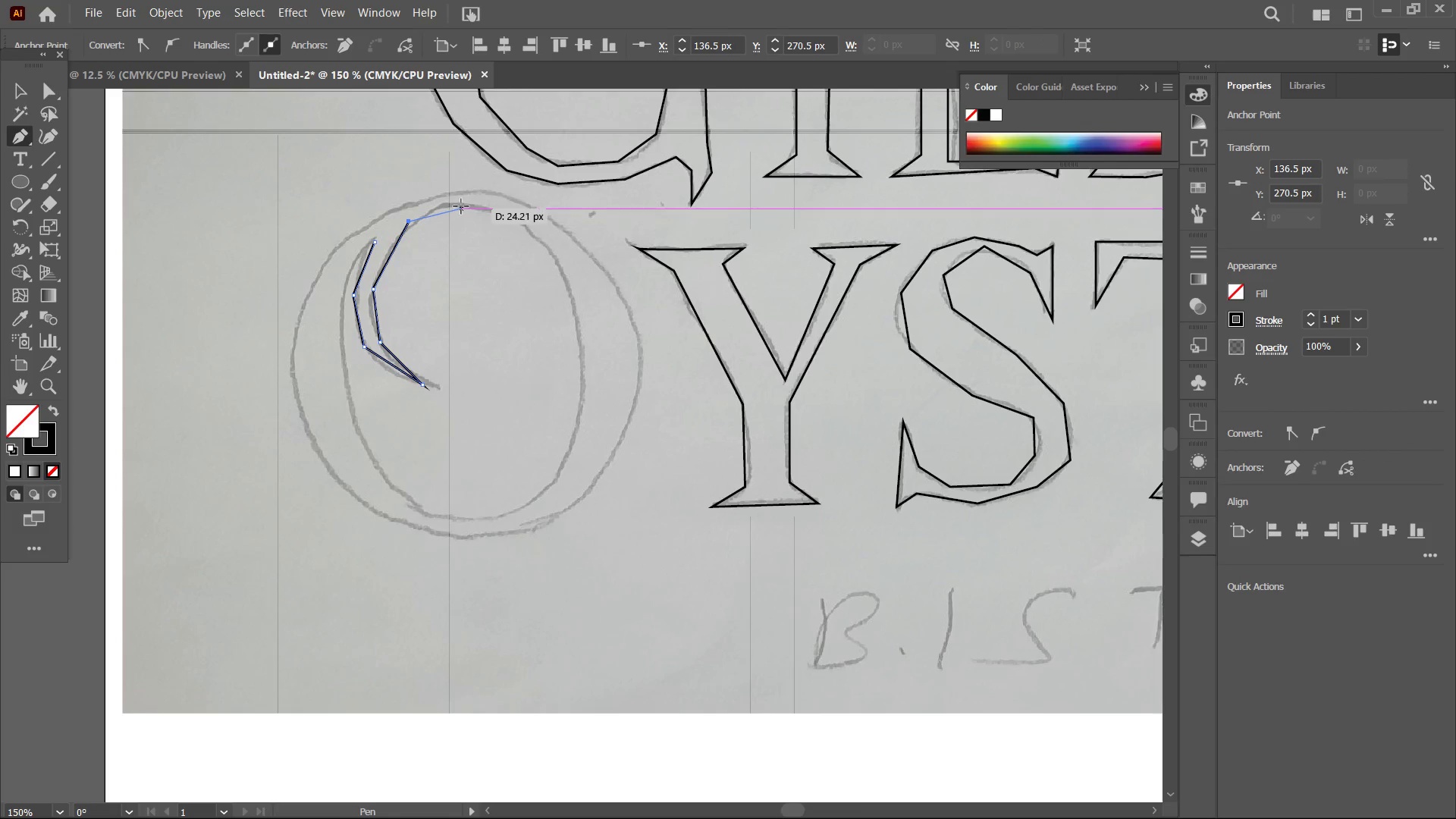 
left_click([461, 206])
 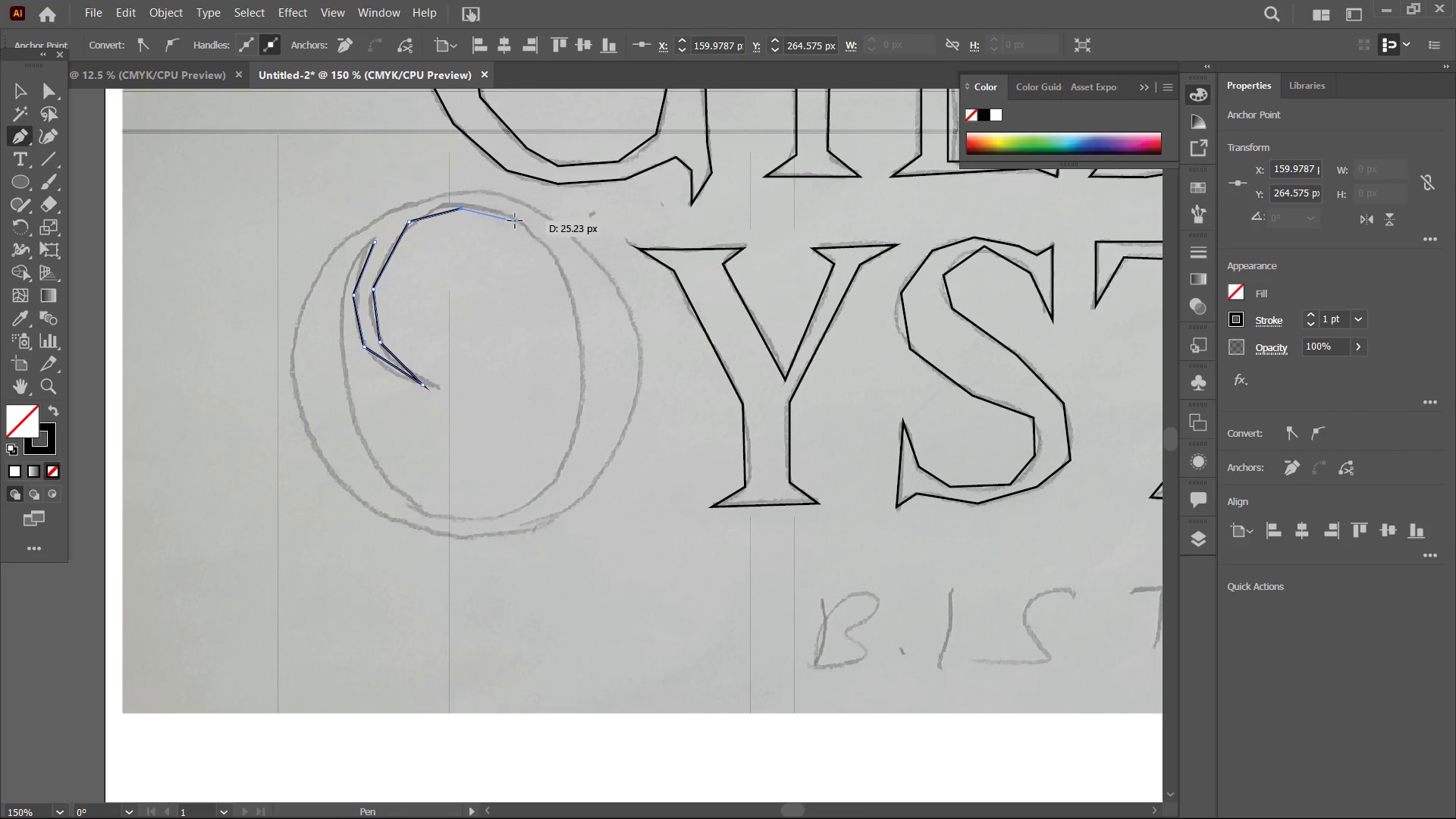 
left_click([515, 221])
 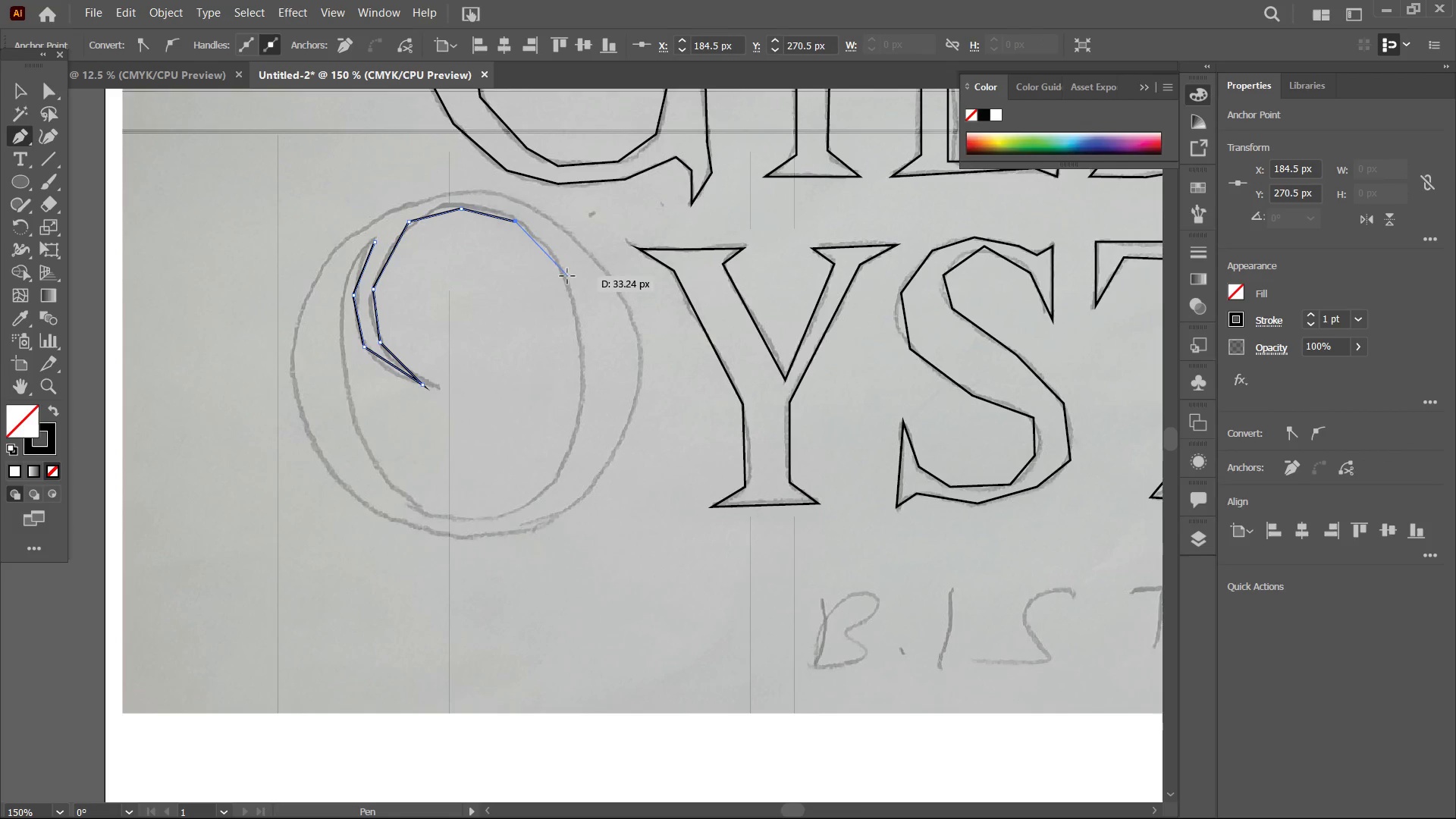 
left_click([567, 276])
 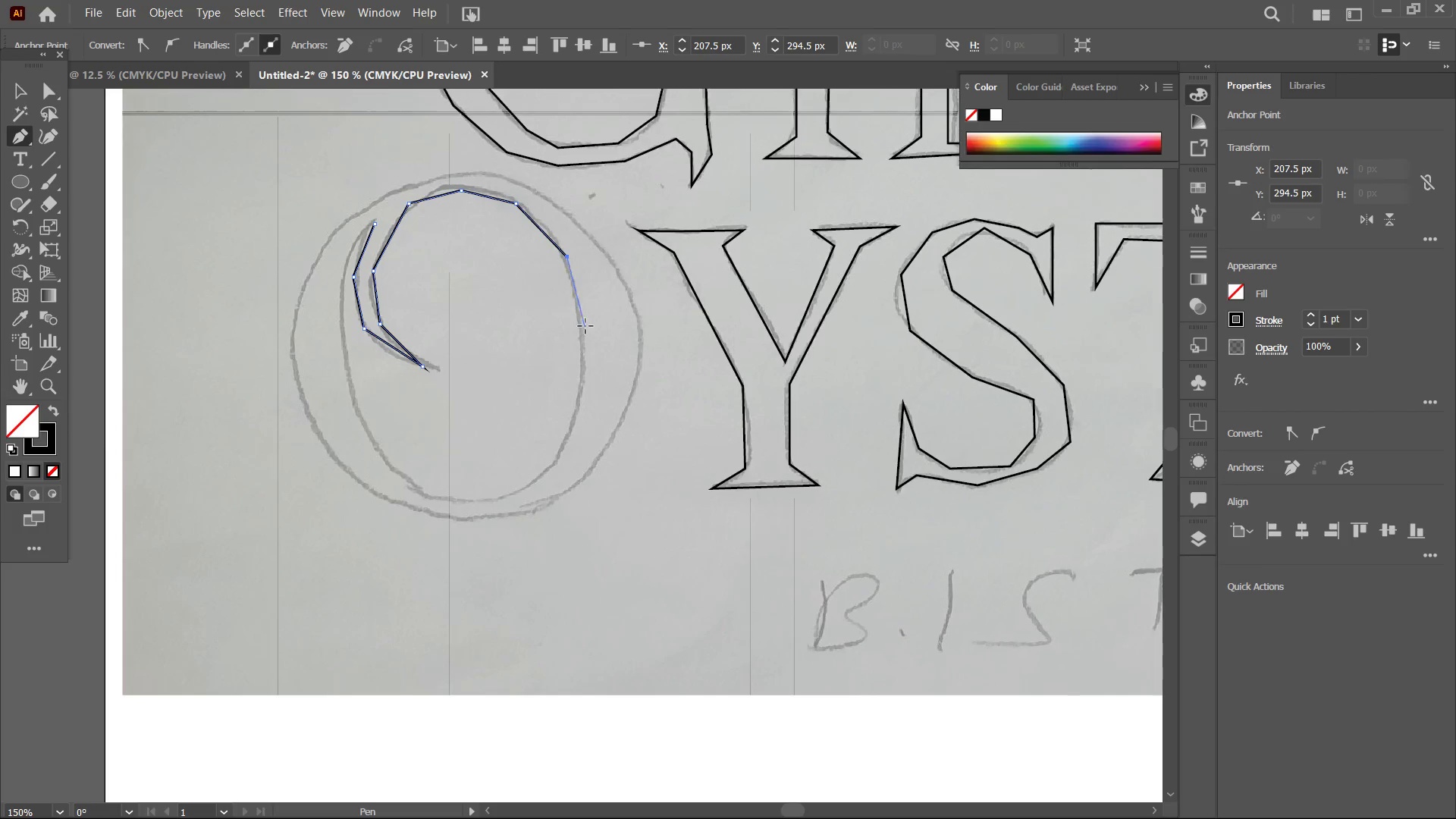 
scroll: coordinate [585, 327], scroll_direction: down, amount: 4.0
 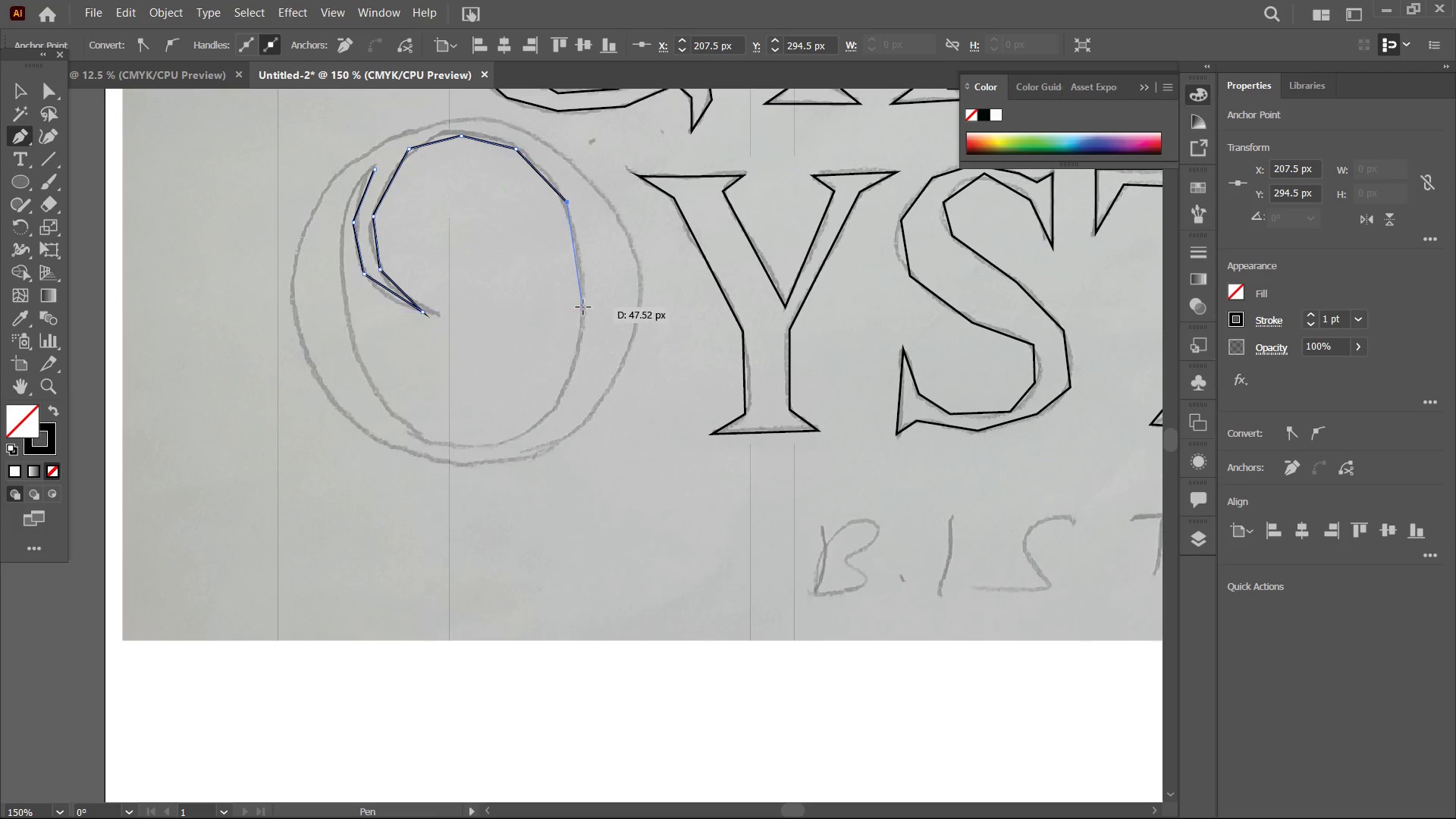 
left_click([583, 306])
 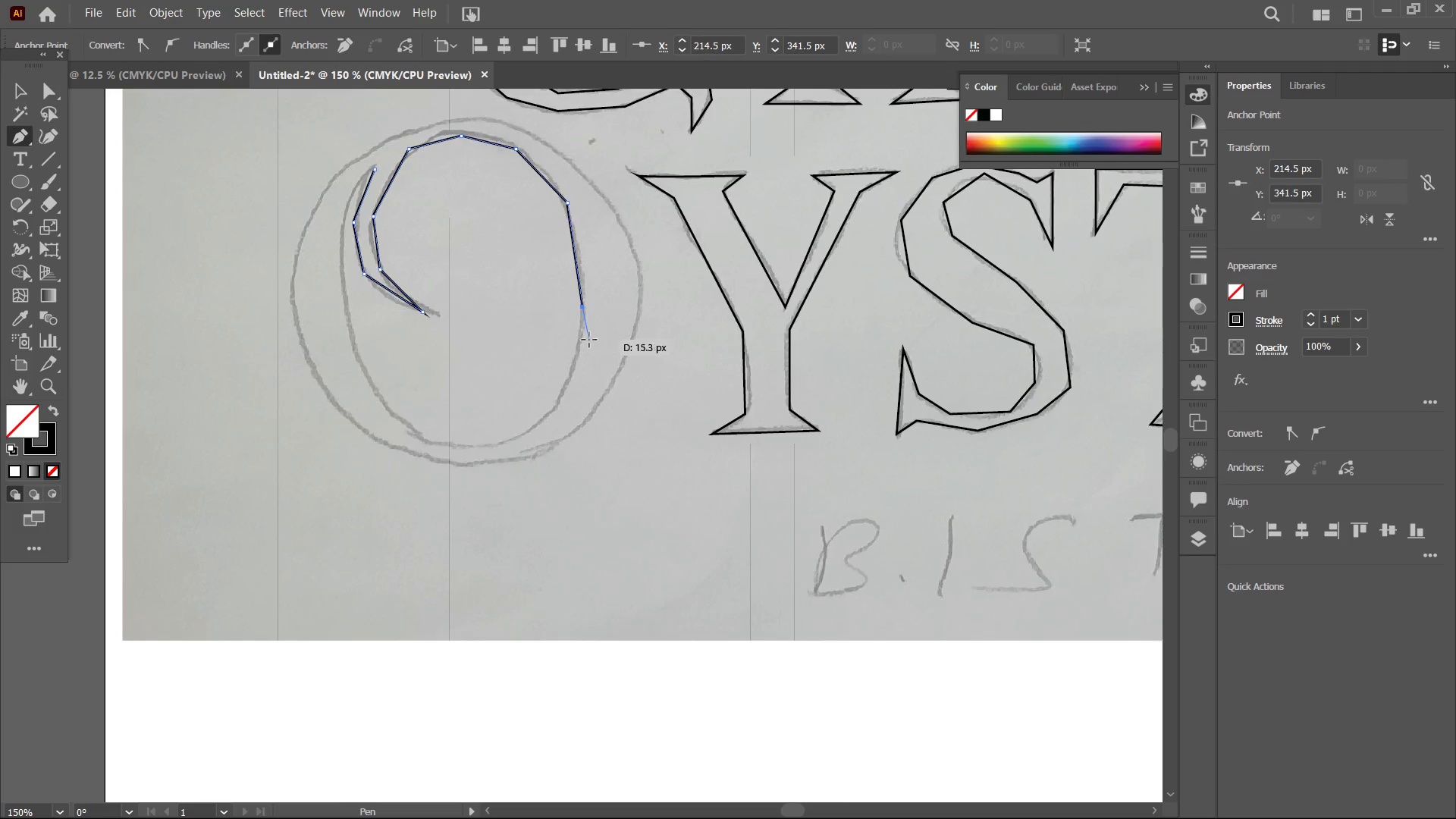 
scroll: coordinate [585, 330], scroll_direction: down, amount: 7.0
 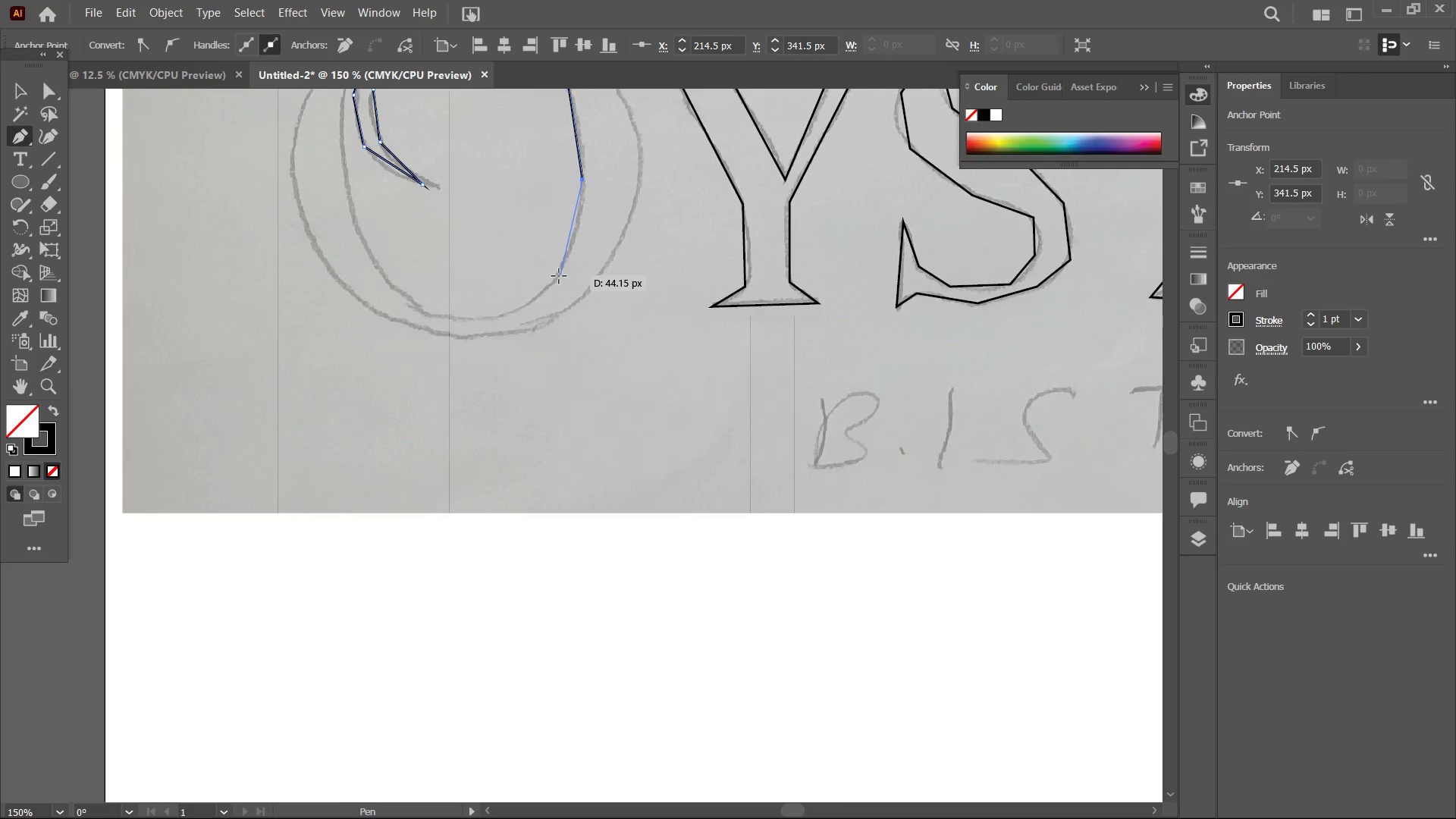 
left_click([557, 277])
 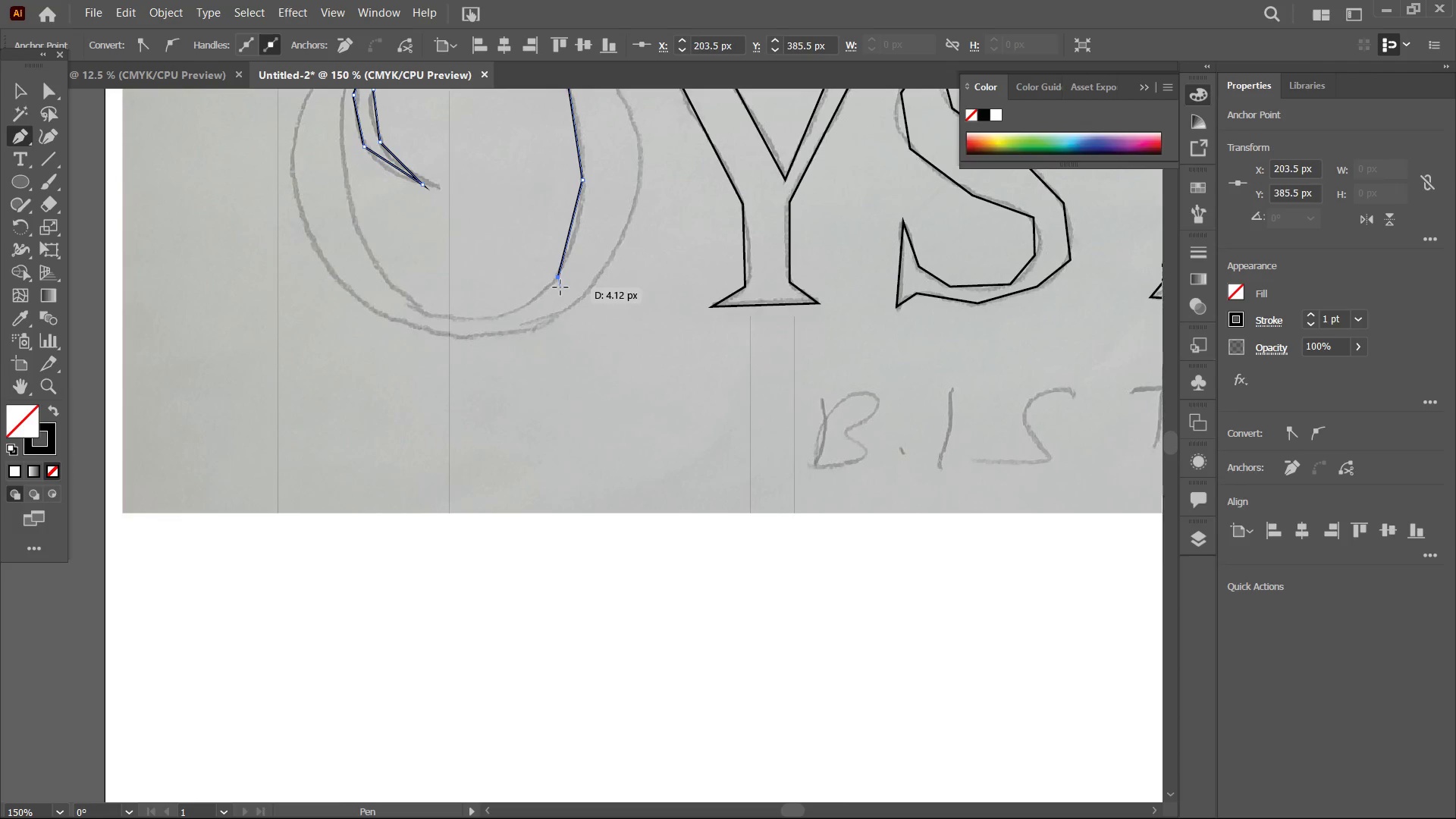 
scroll: coordinate [560, 306], scroll_direction: up, amount: 7.0
 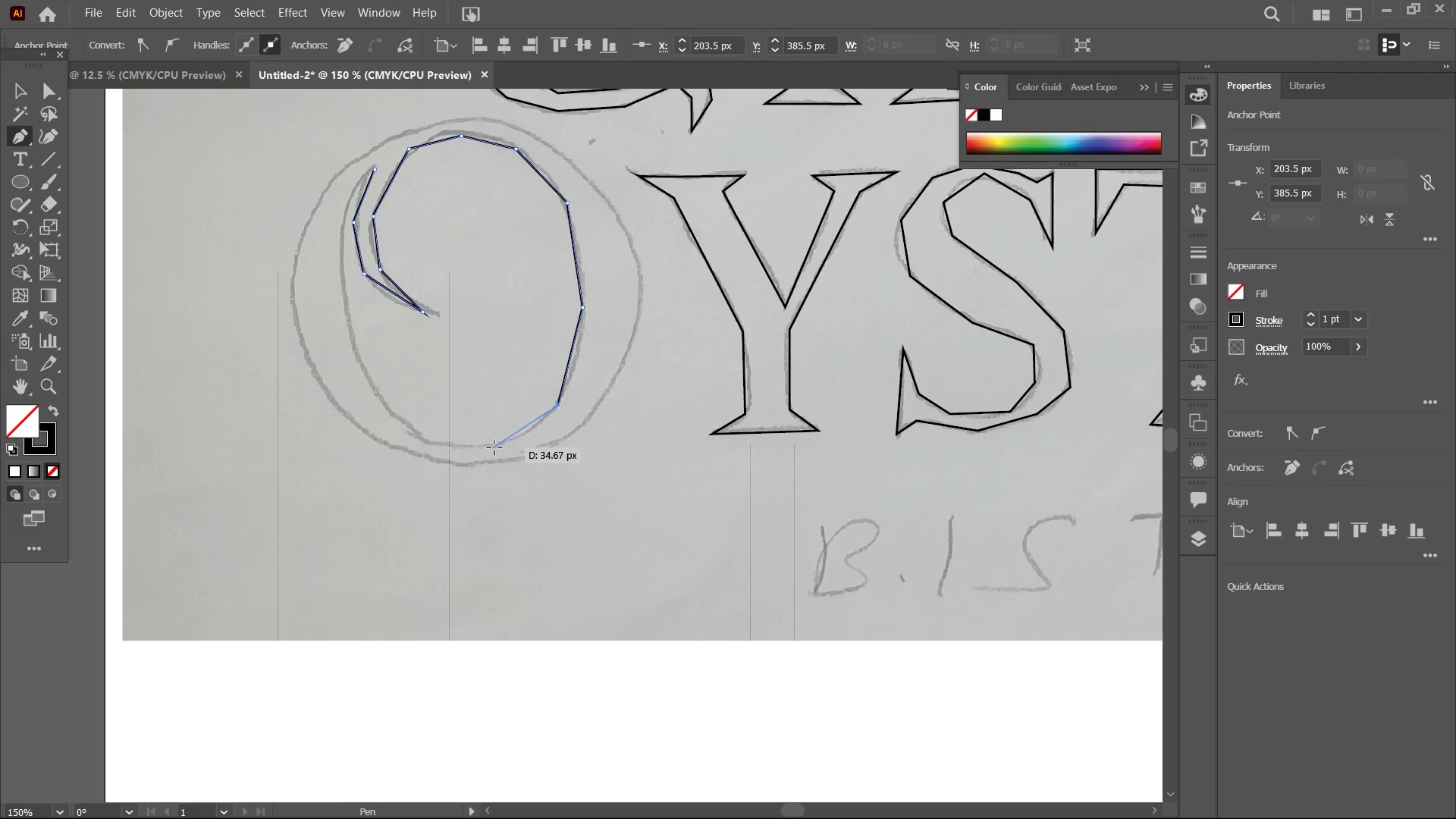 
left_click([494, 447])
 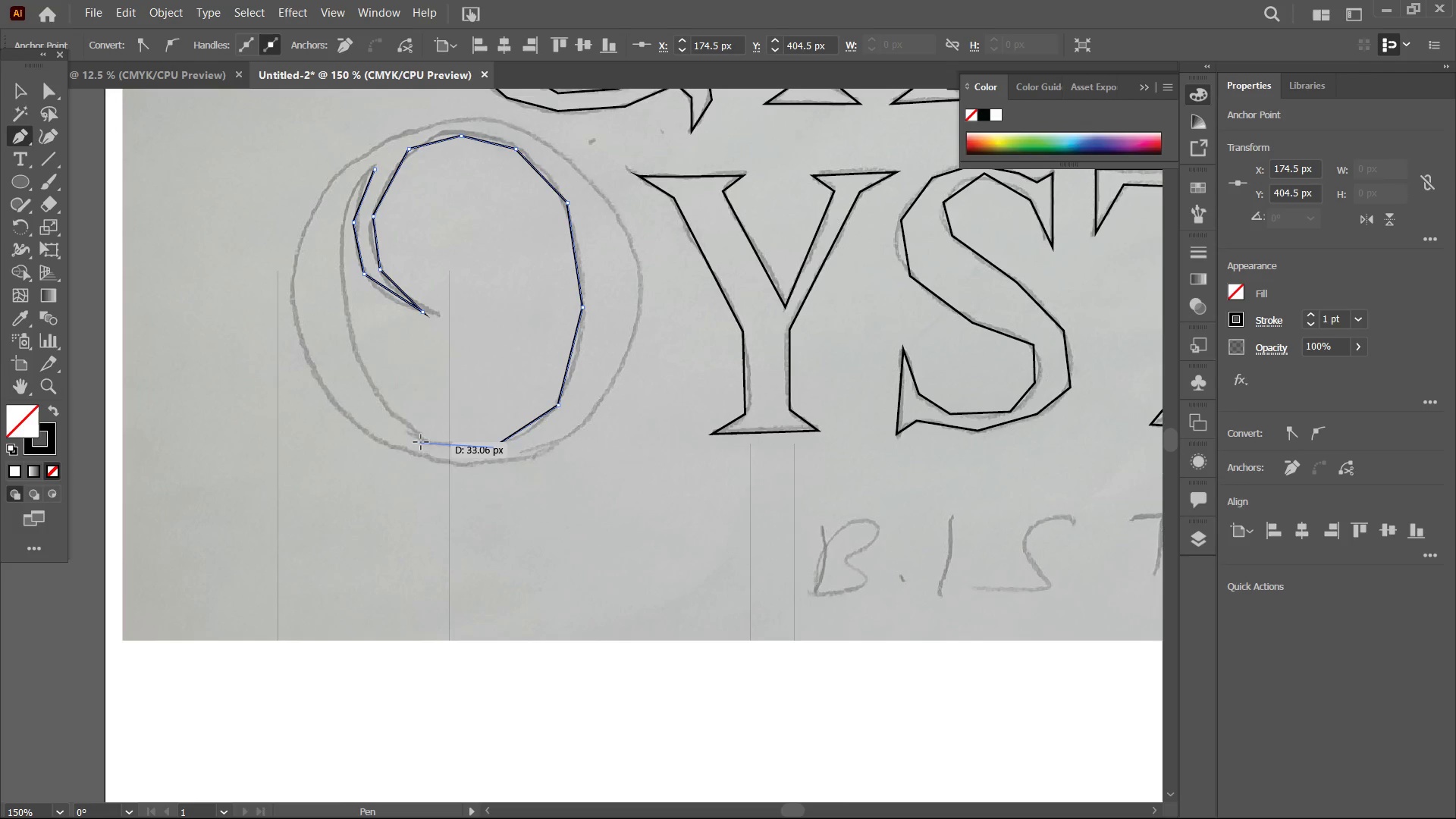 
left_click([421, 442])
 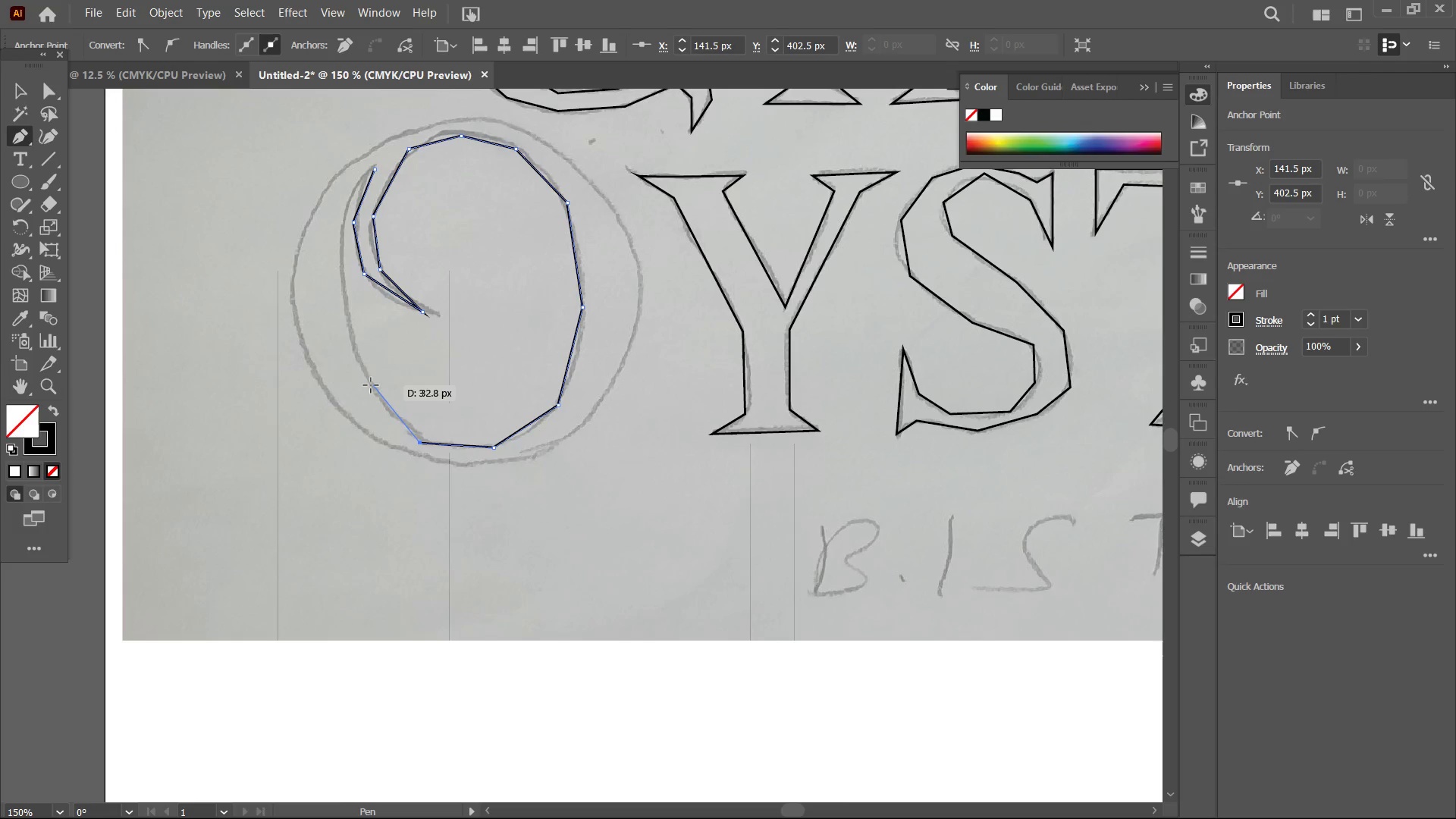 
left_click([370, 385])
 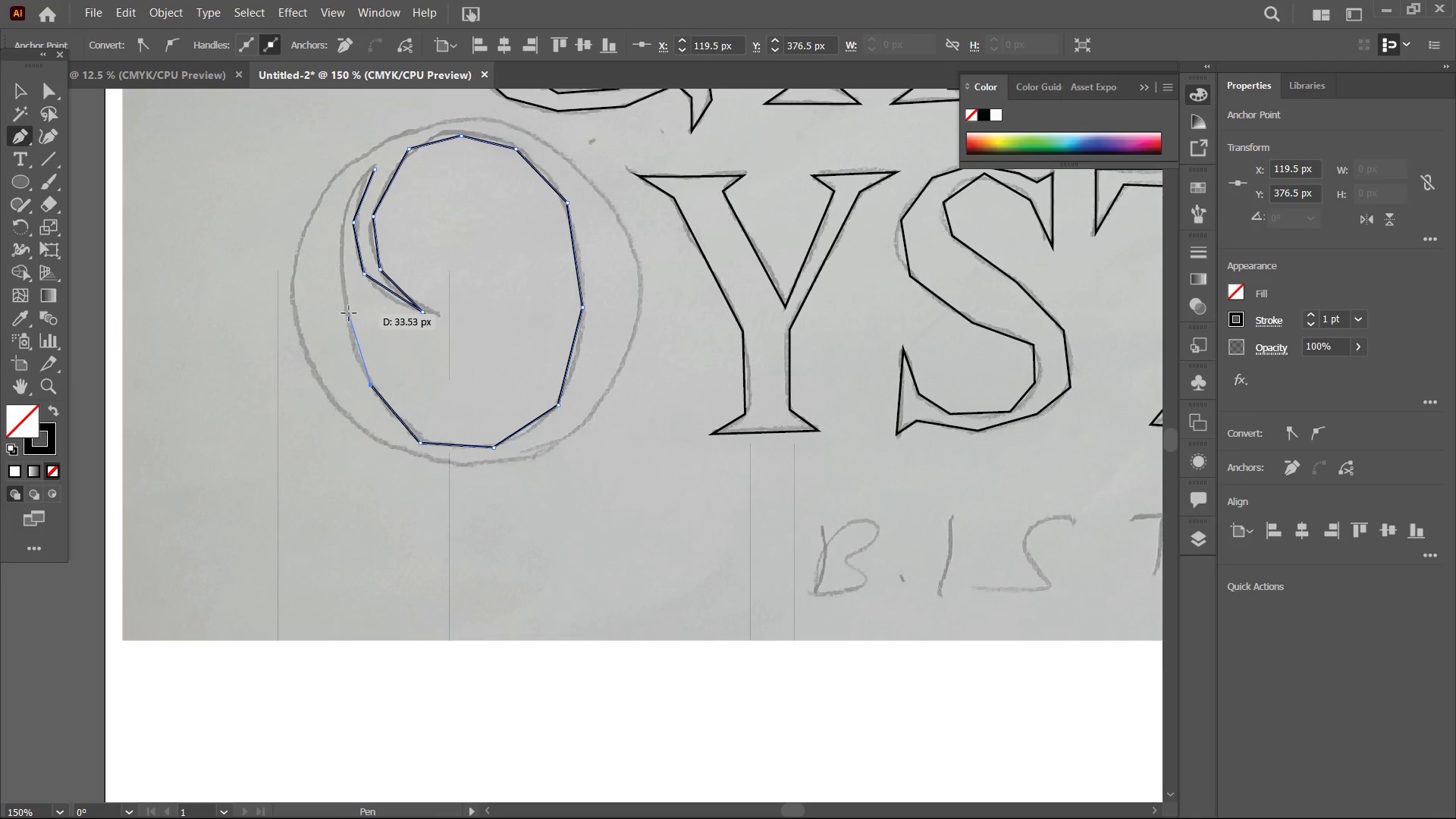 
left_click([347, 312])
 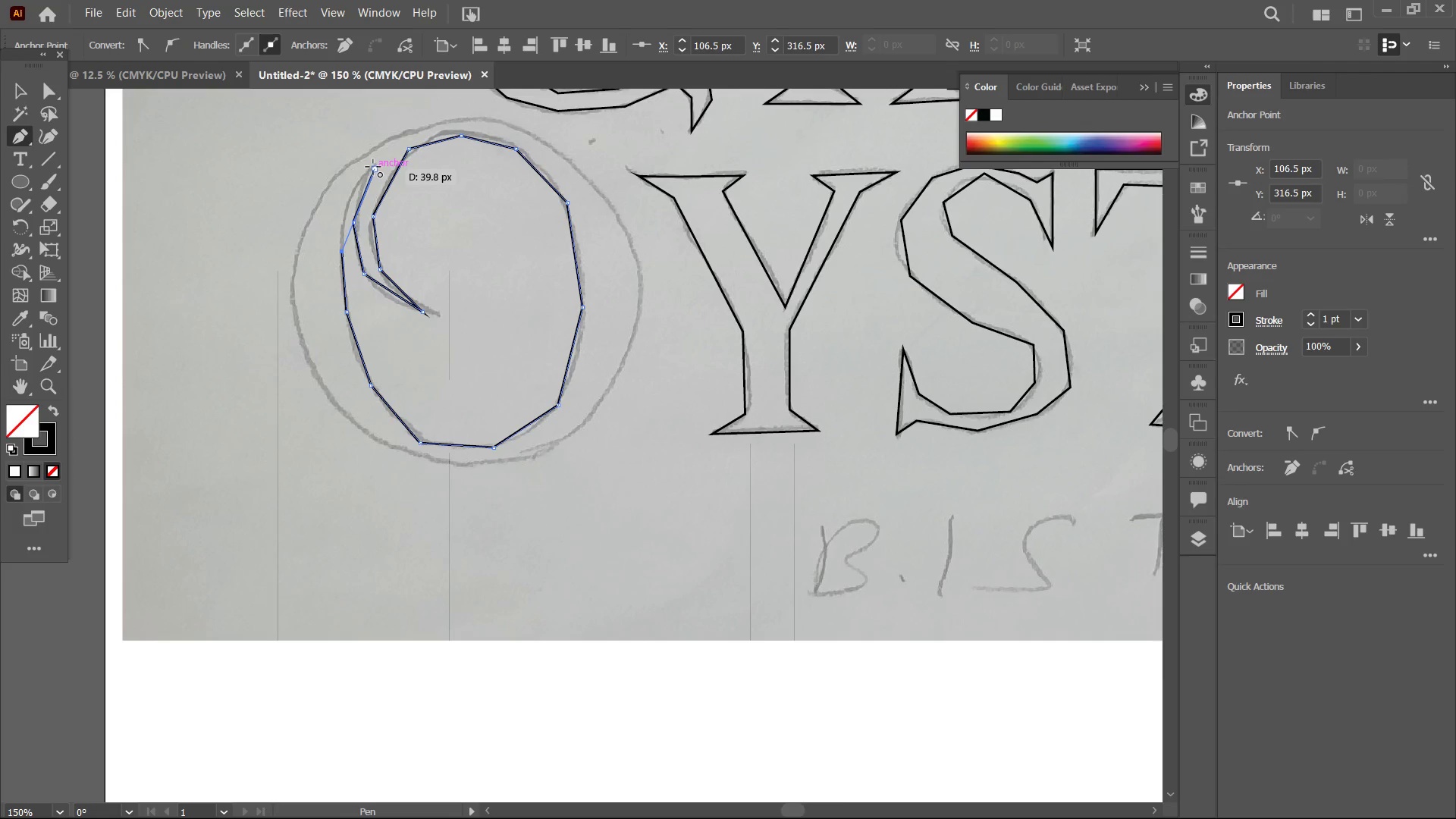 
left_click([355, 184])
 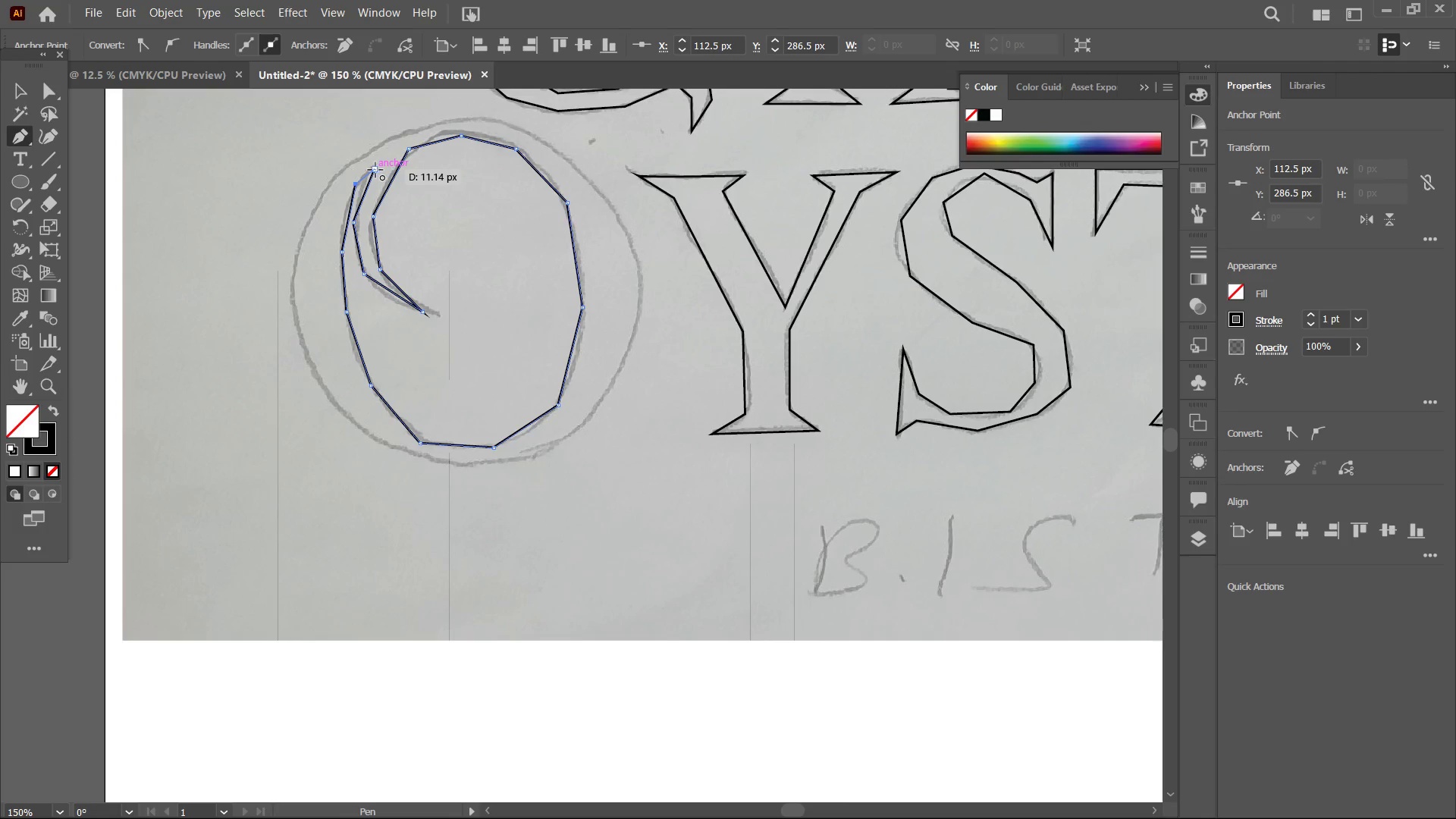 
left_click([375, 170])
 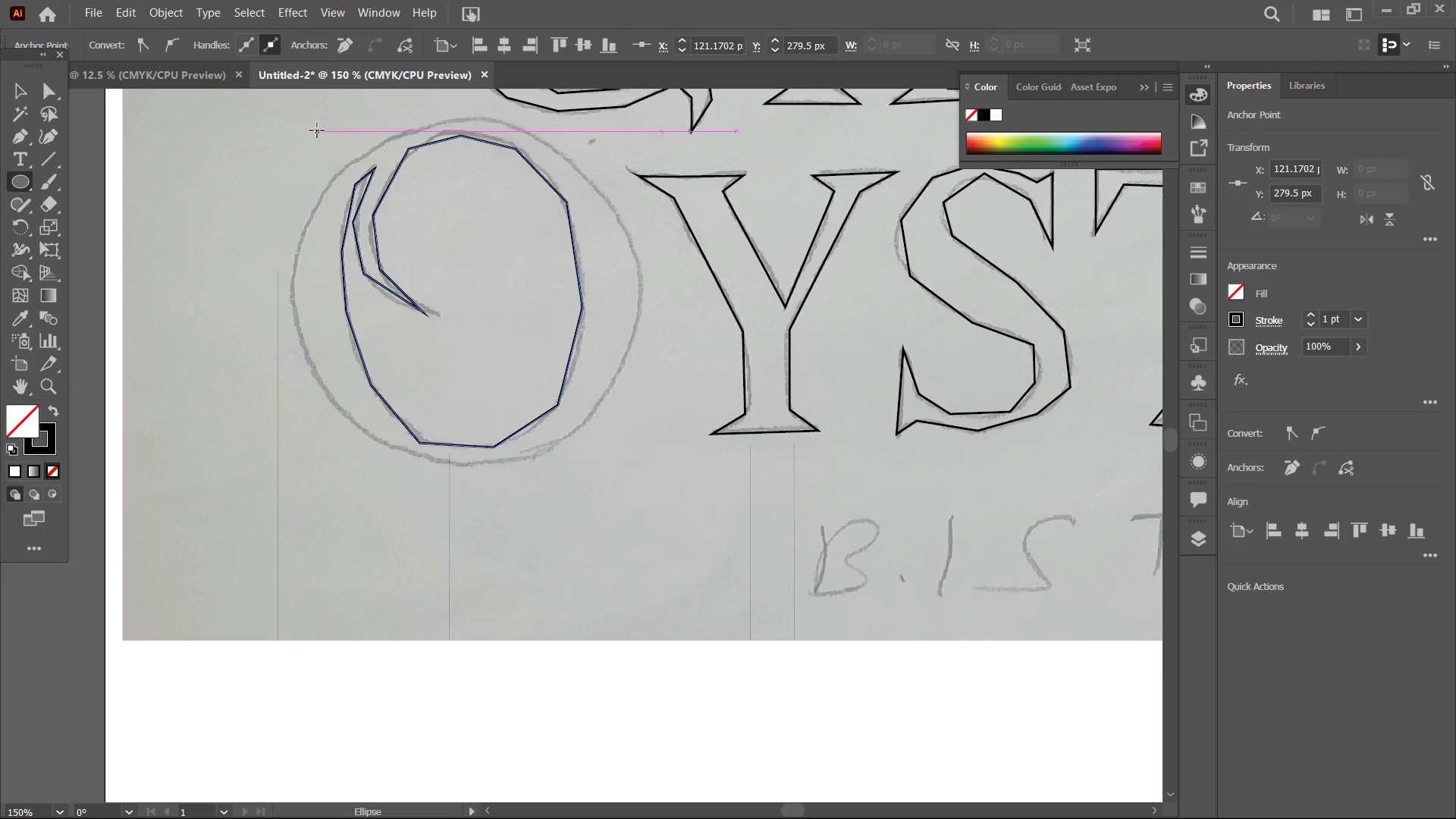 
left_click_drag(start_coordinate=[342, 162], to_coordinate=[611, 465])
 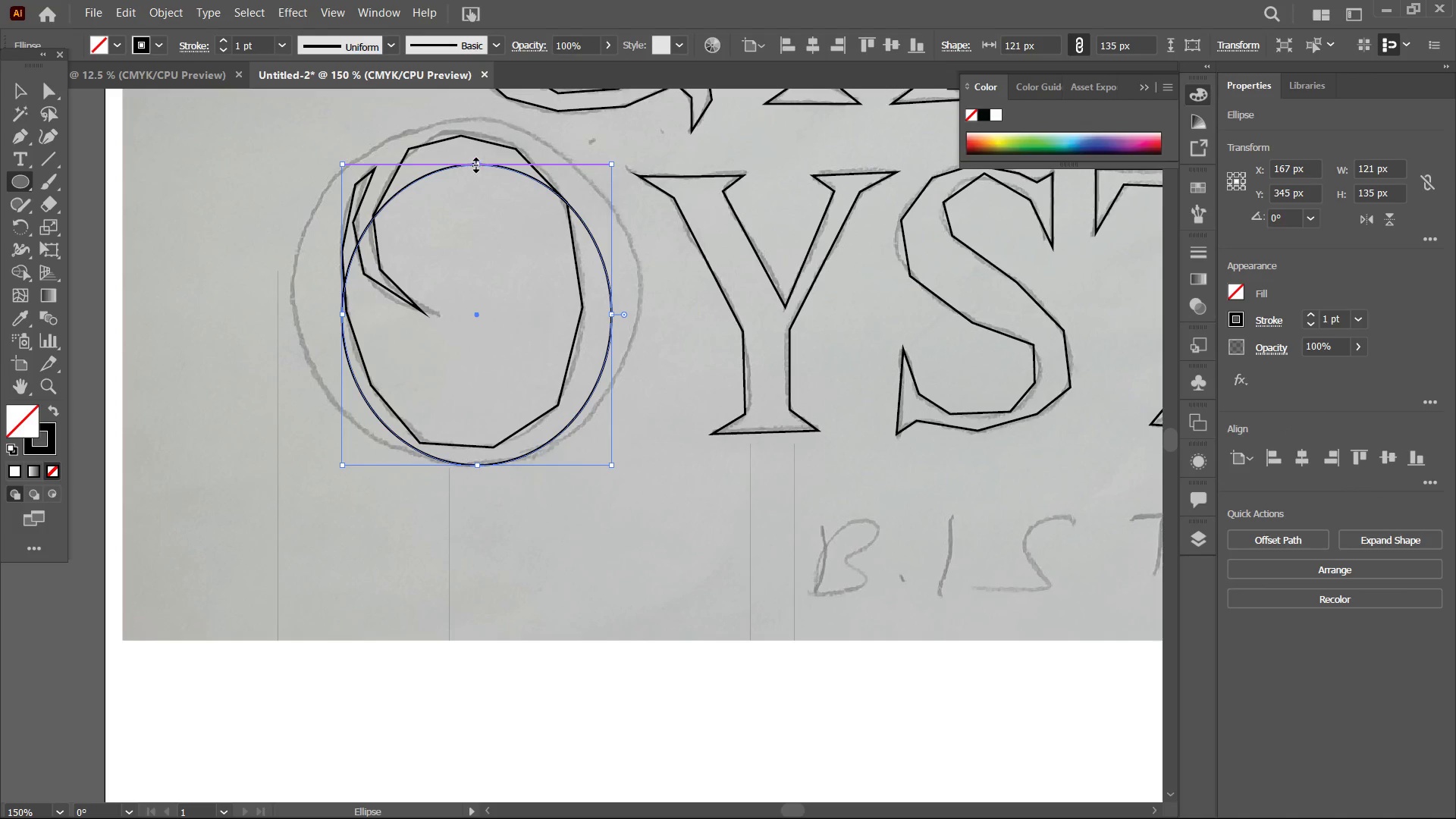 
left_click_drag(start_coordinate=[474, 162], to_coordinate=[465, 117])
 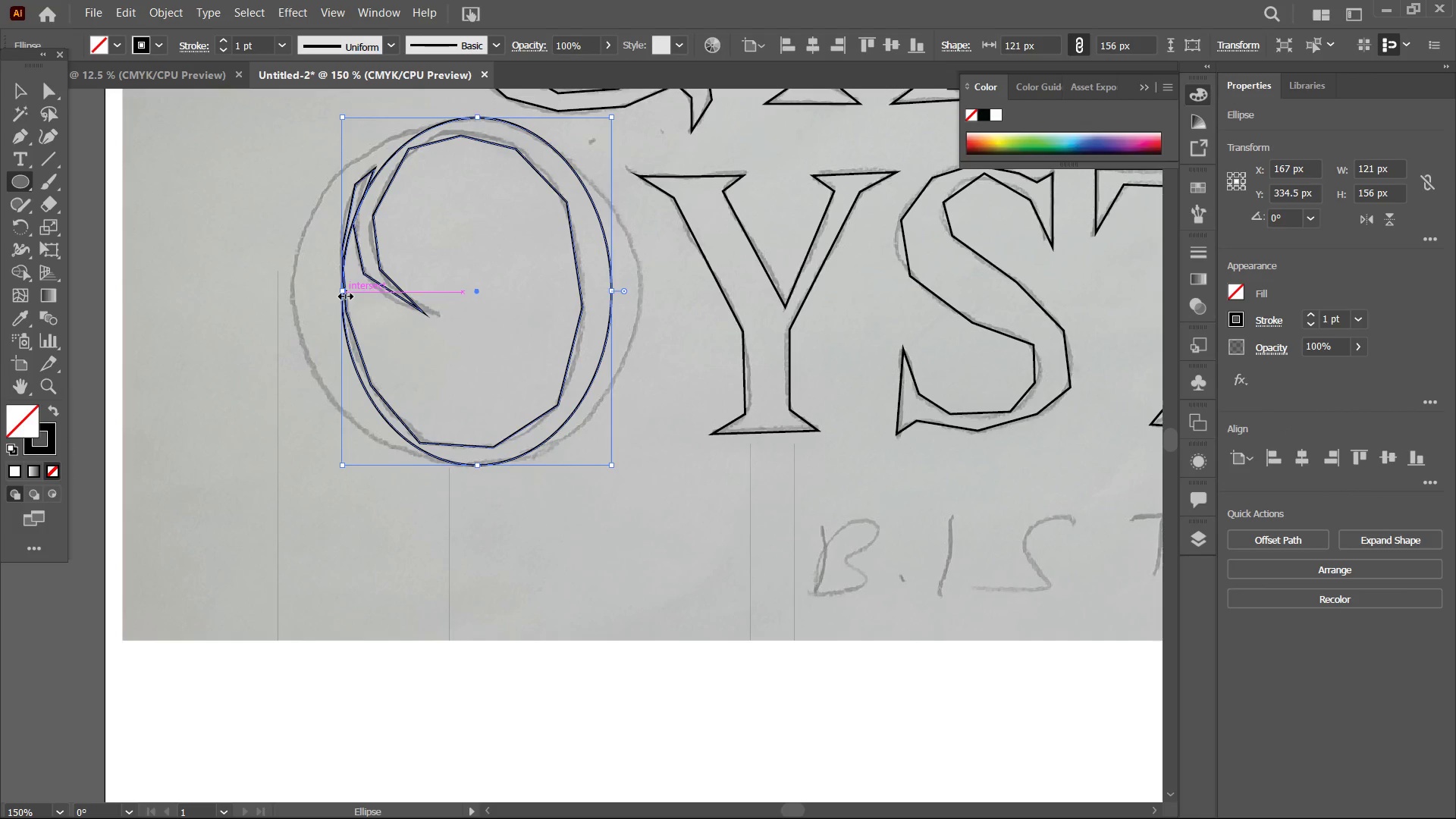 
left_click_drag(start_coordinate=[343, 293], to_coordinate=[293, 289])
 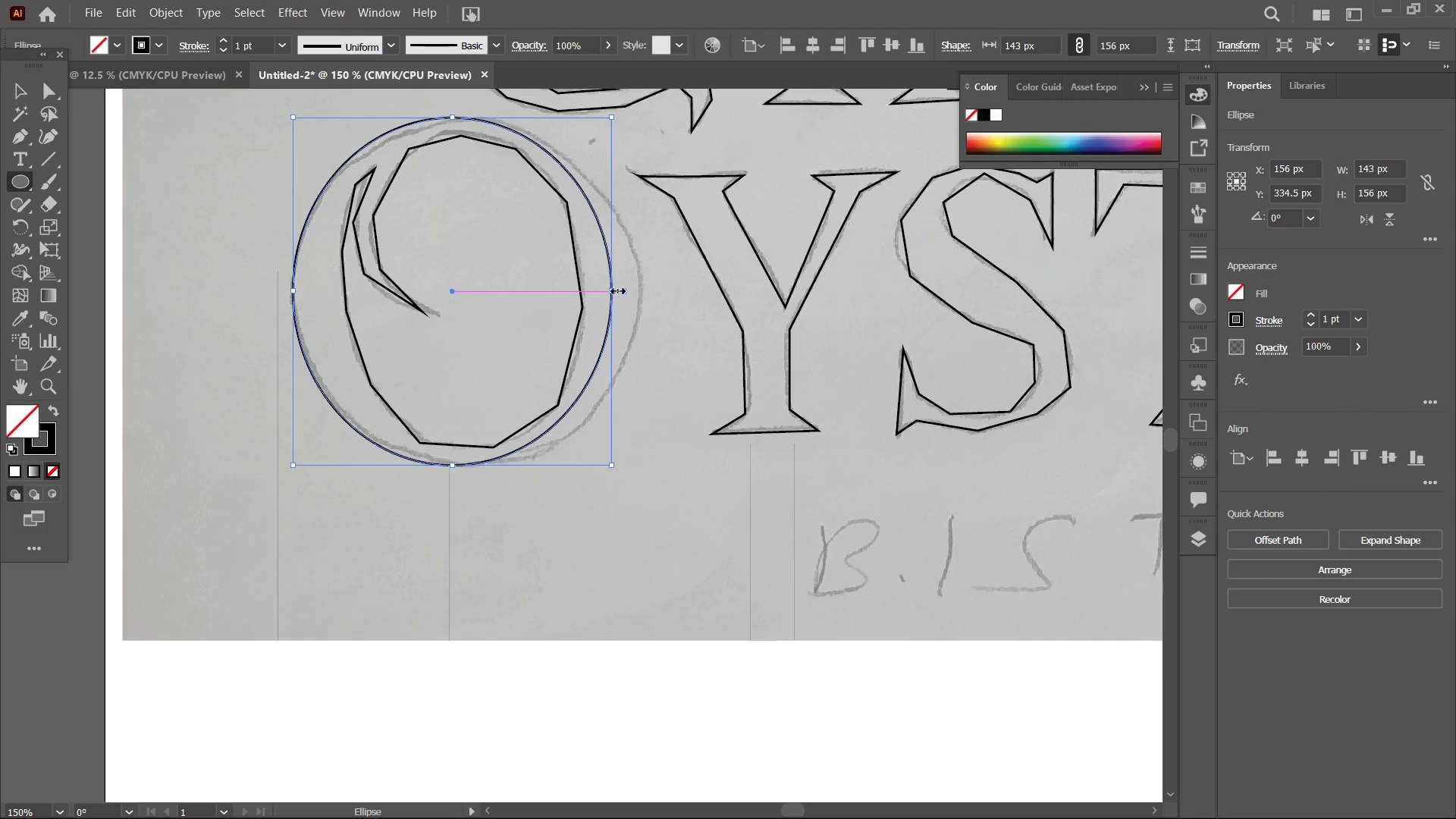 
left_click_drag(start_coordinate=[615, 289], to_coordinate=[638, 290])
 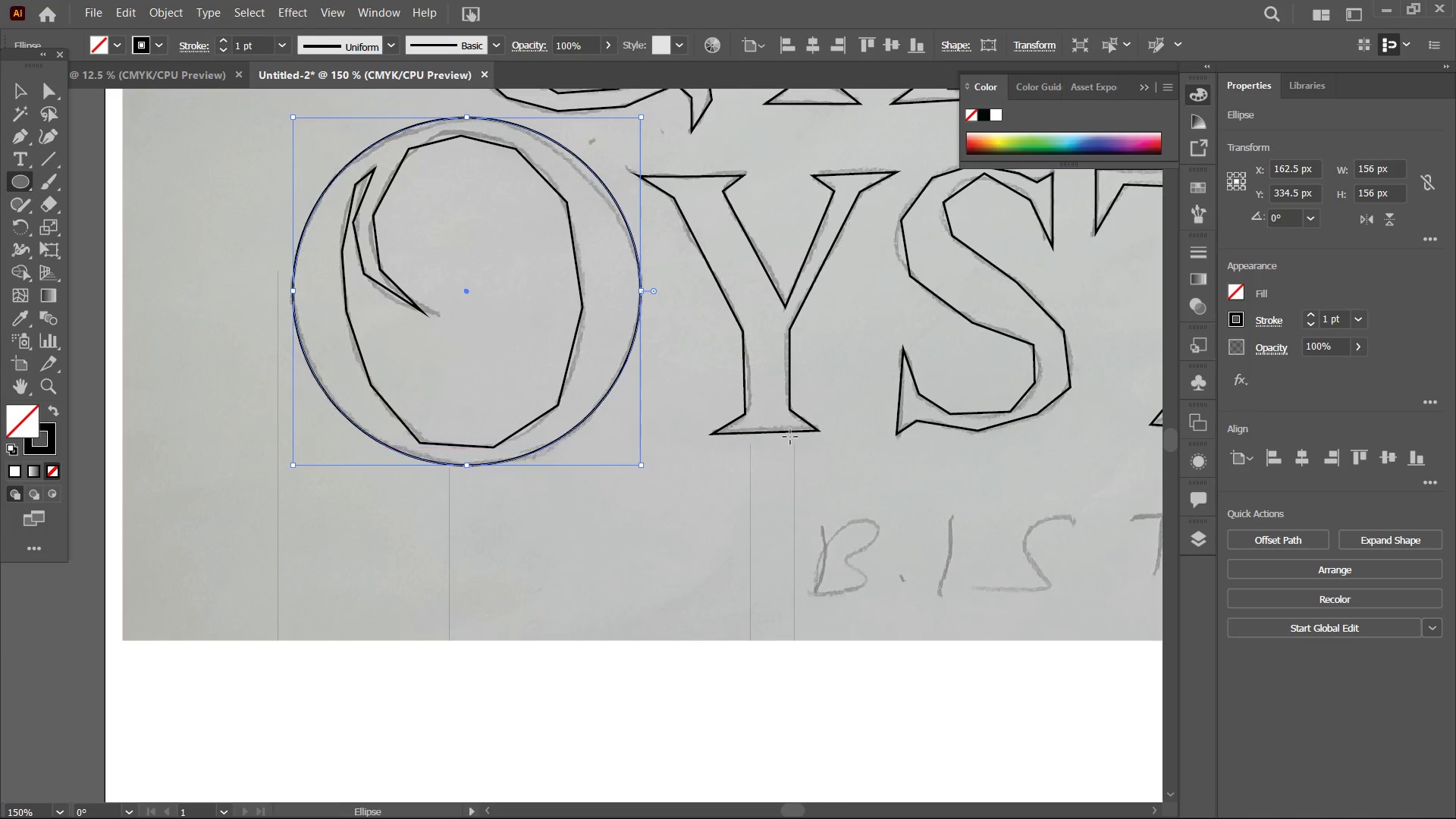 
hold_key(key=Space, duration=1.52)
 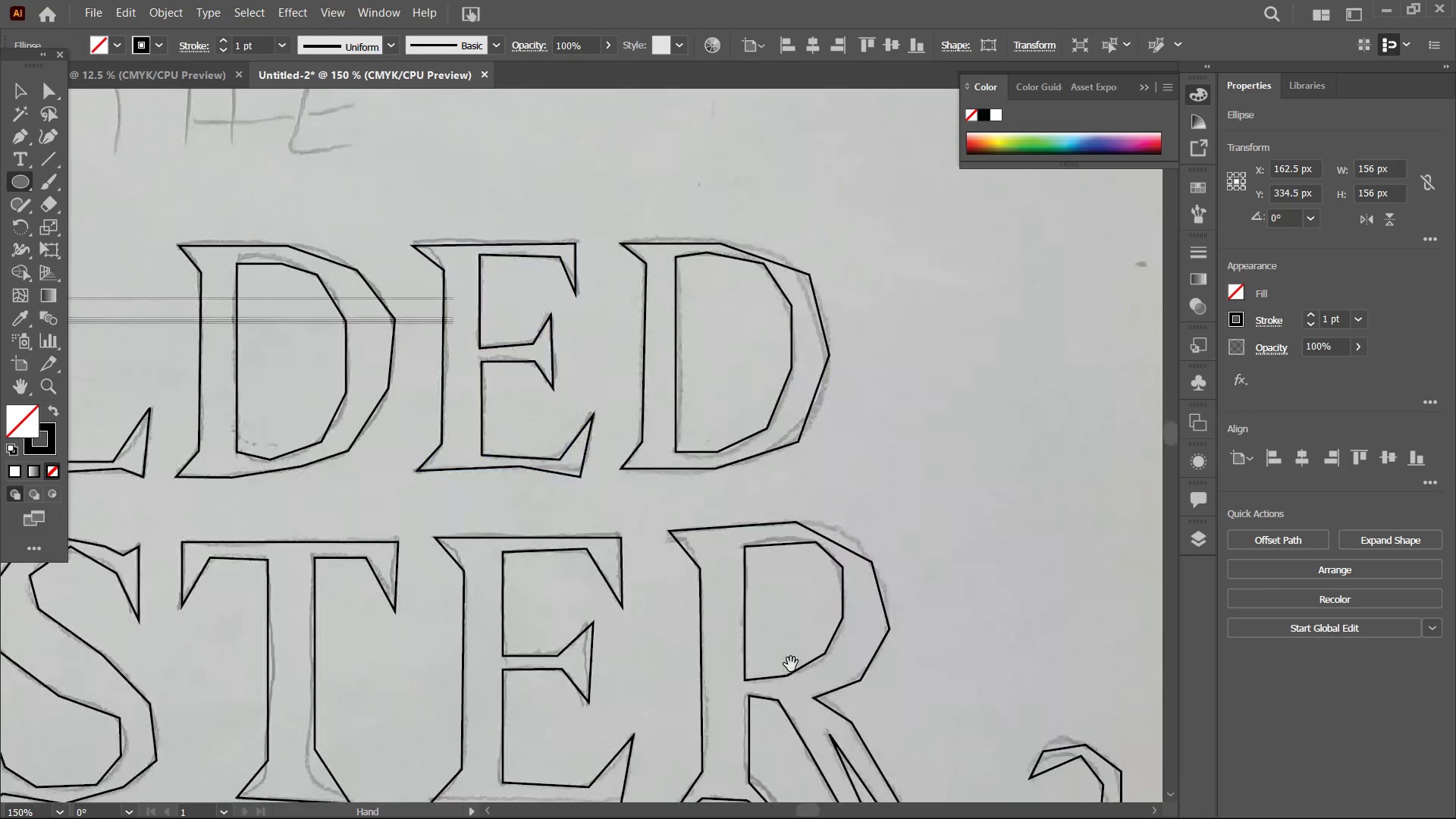 
left_click_drag(start_coordinate=[931, 374], to_coordinate=[361, 578])
 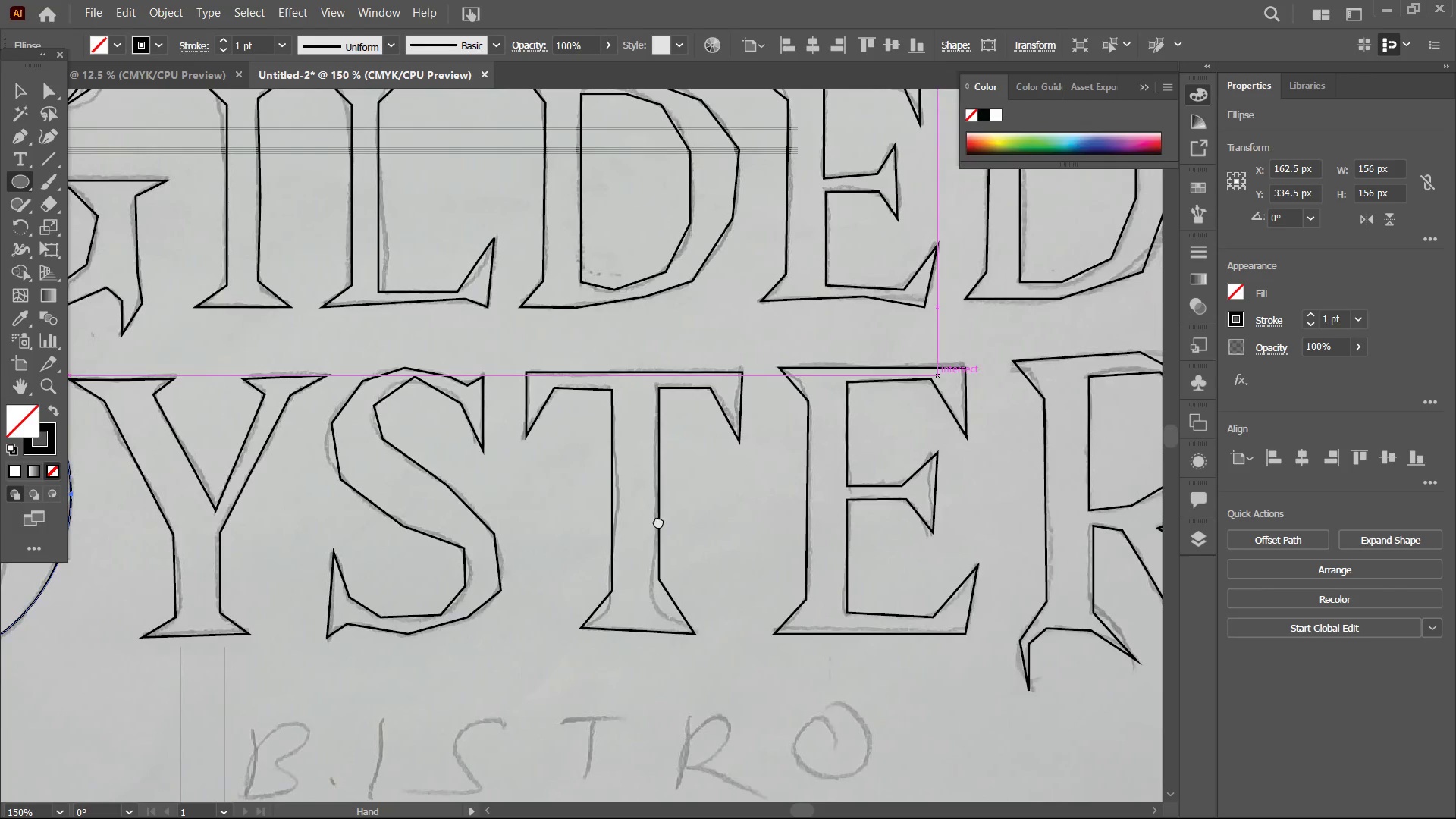 
left_click_drag(start_coordinate=[660, 516], to_coordinate=[770, 808])
 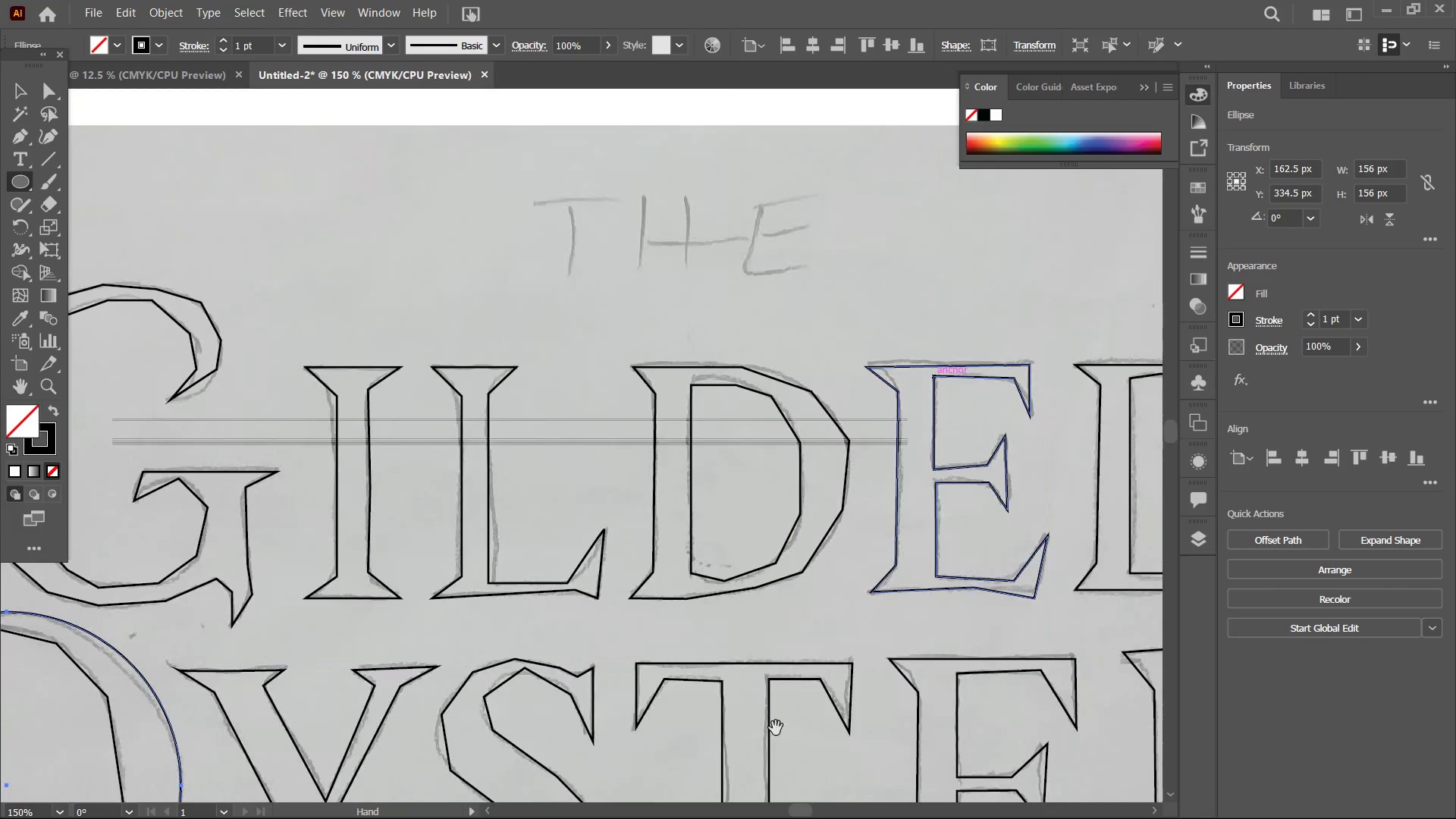 
hold_key(key=Space, duration=1.5)
 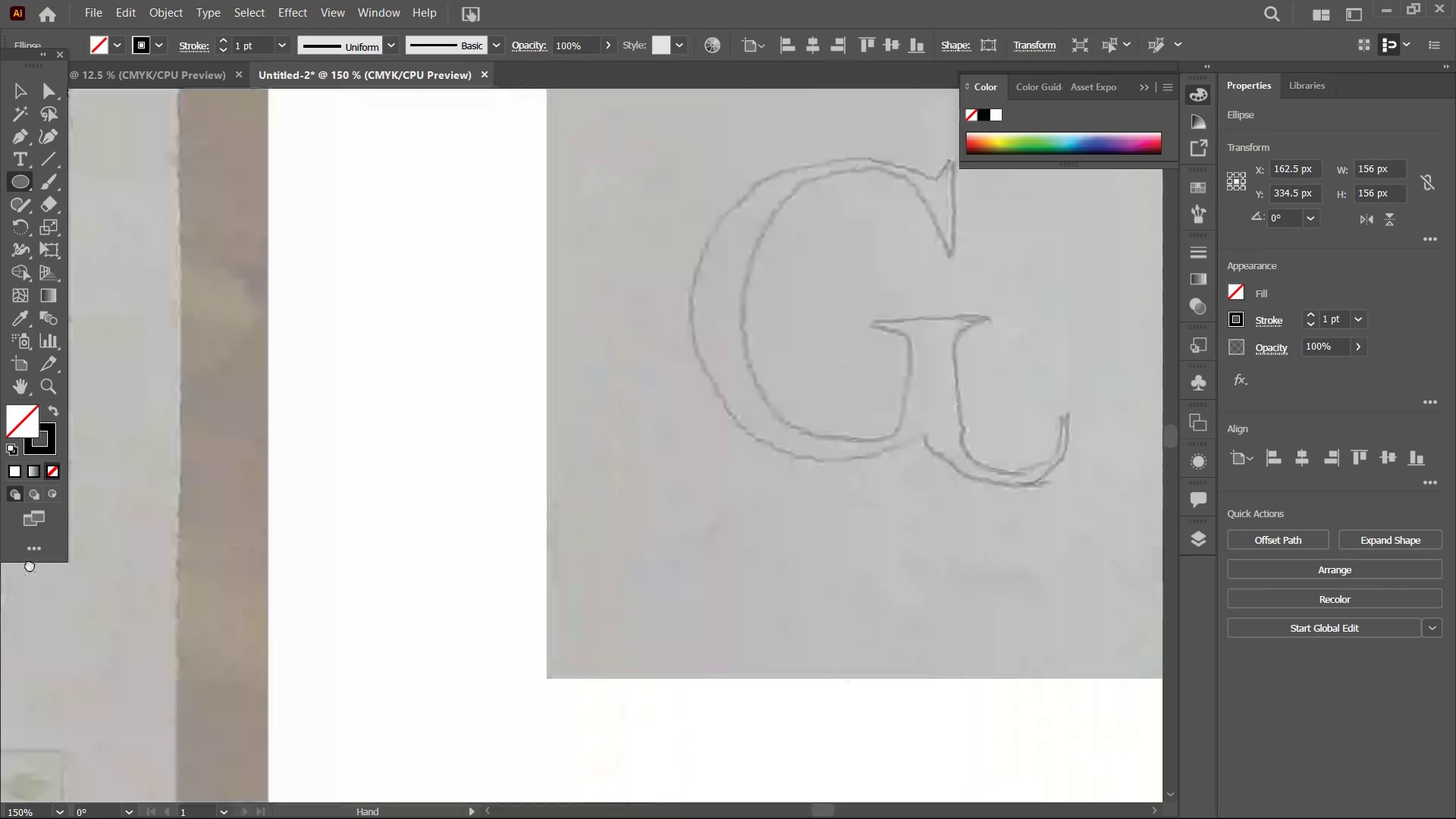 
left_click_drag(start_coordinate=[786, 730], to_coordinate=[329, 607])
 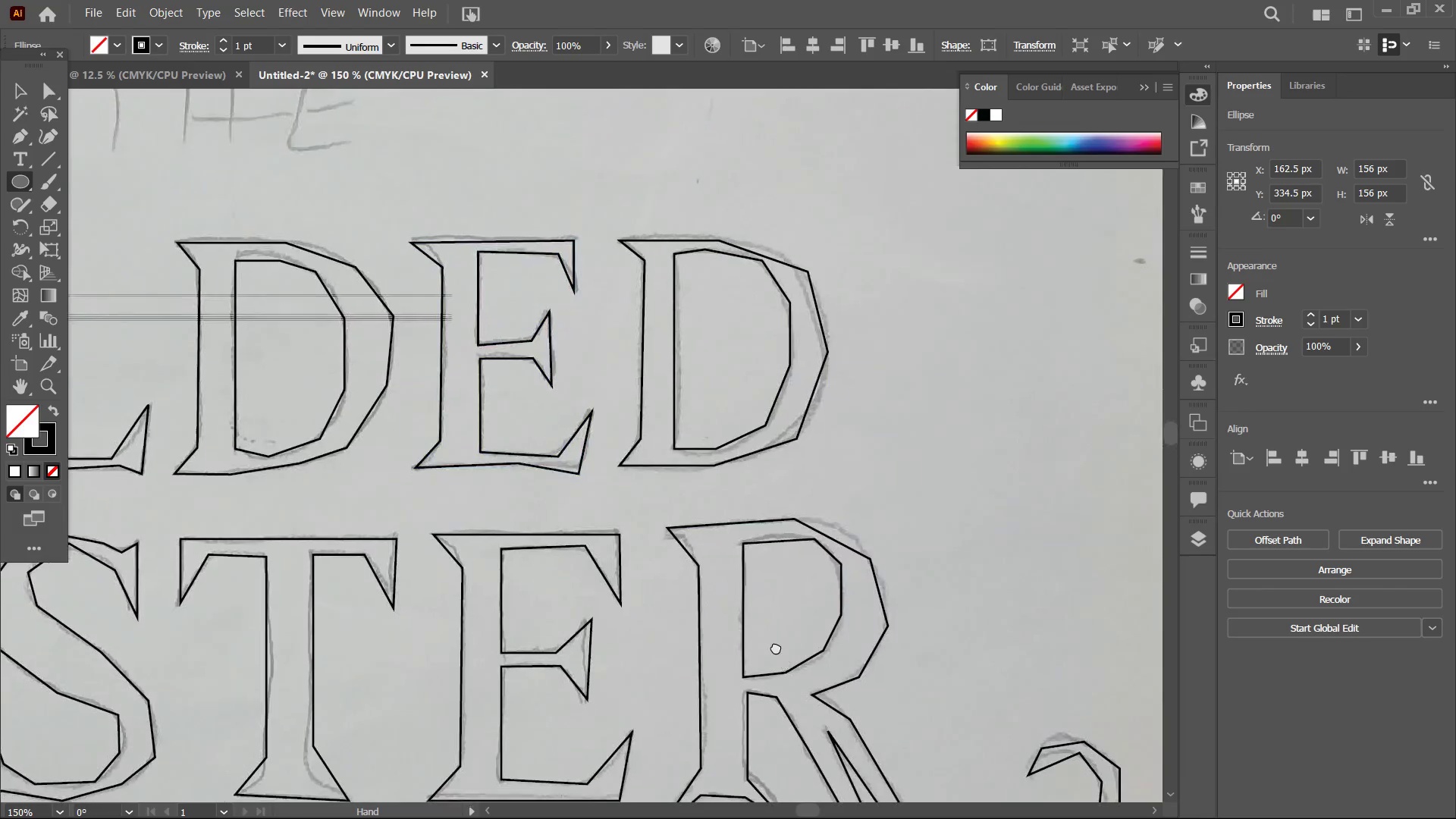 
left_click_drag(start_coordinate=[793, 664], to_coordinate=[439, 532])
 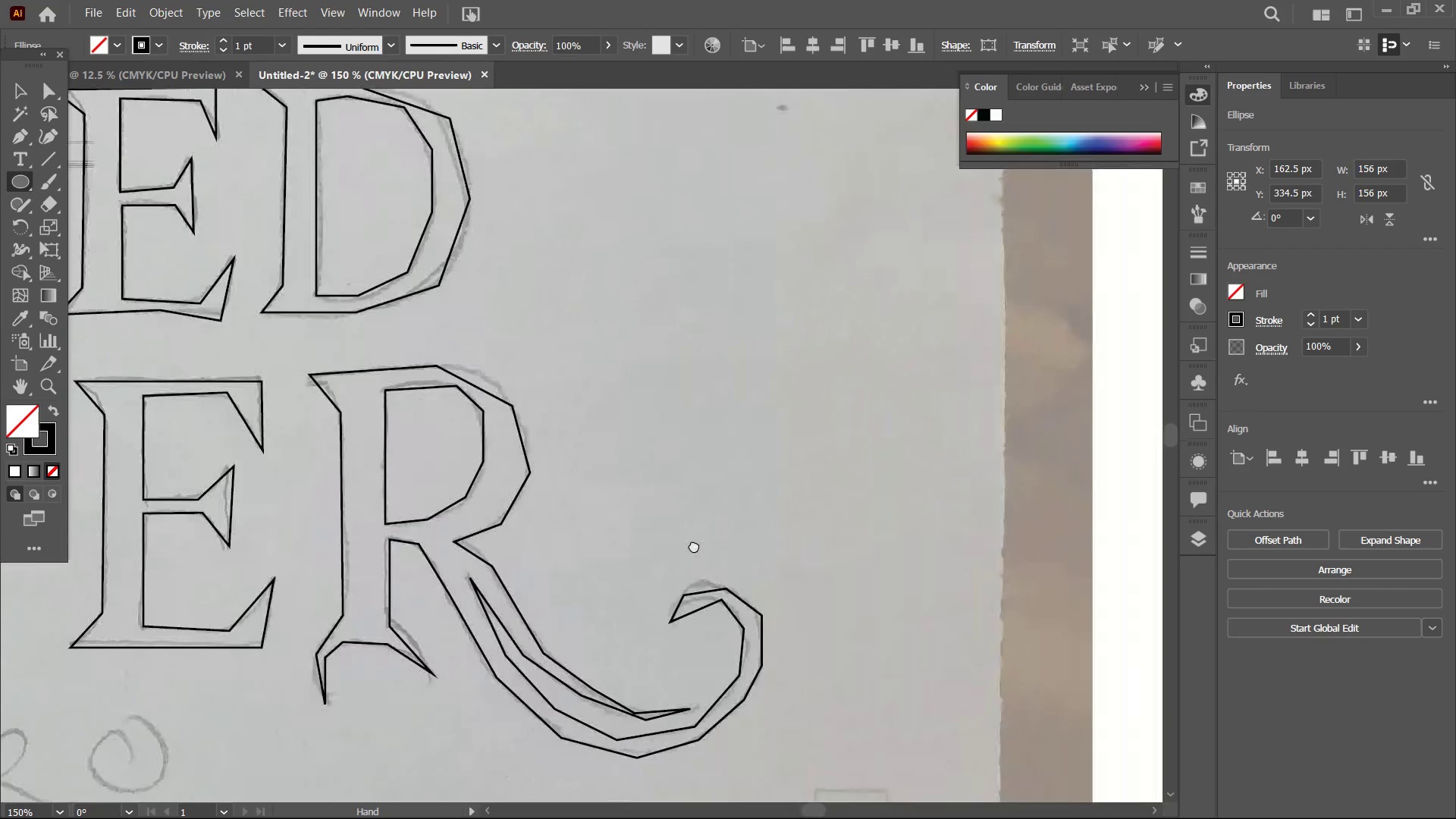 
left_click_drag(start_coordinate=[750, 584], to_coordinate=[190, 521])
 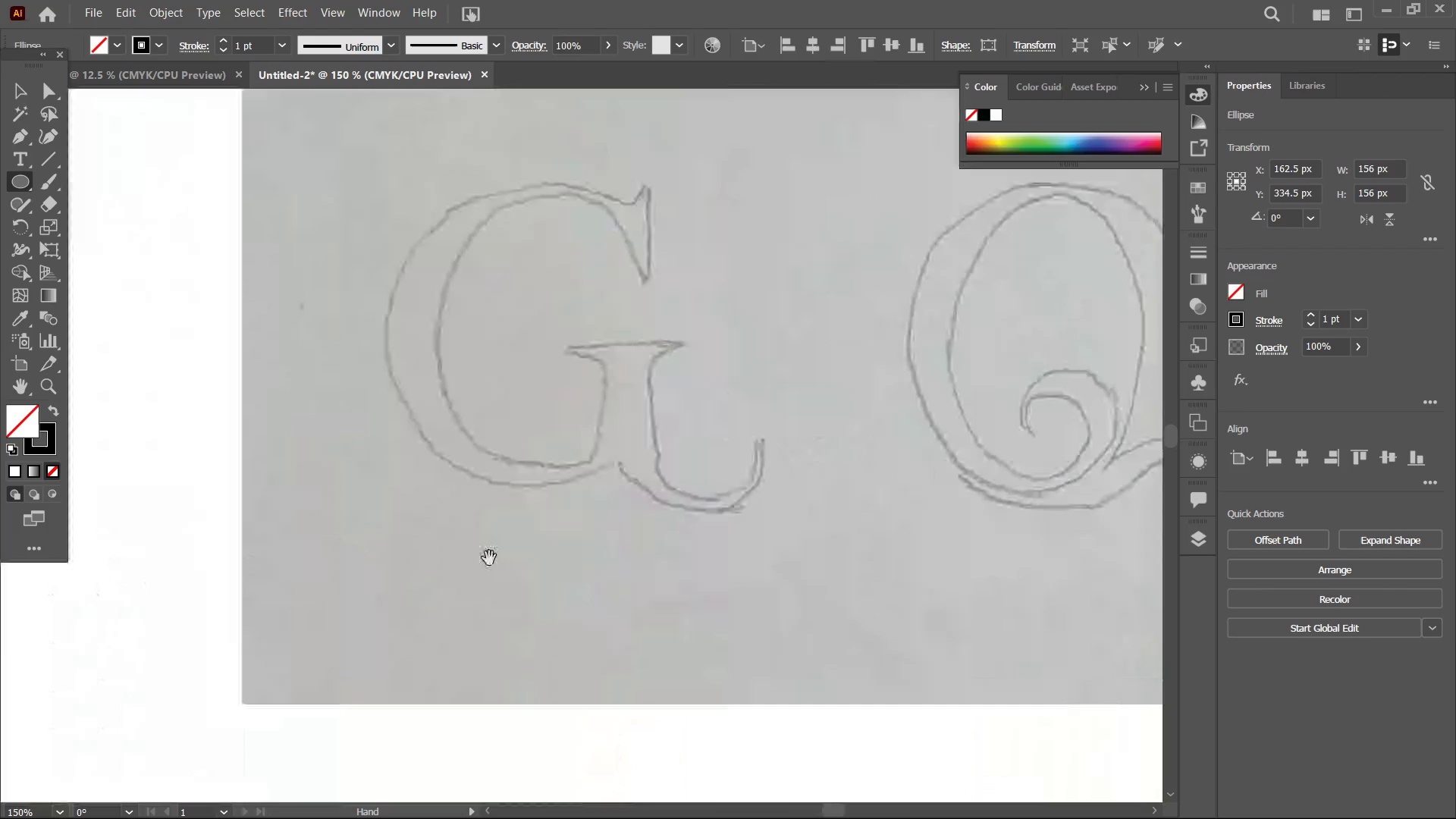 
hold_key(key=Space, duration=1.39)
 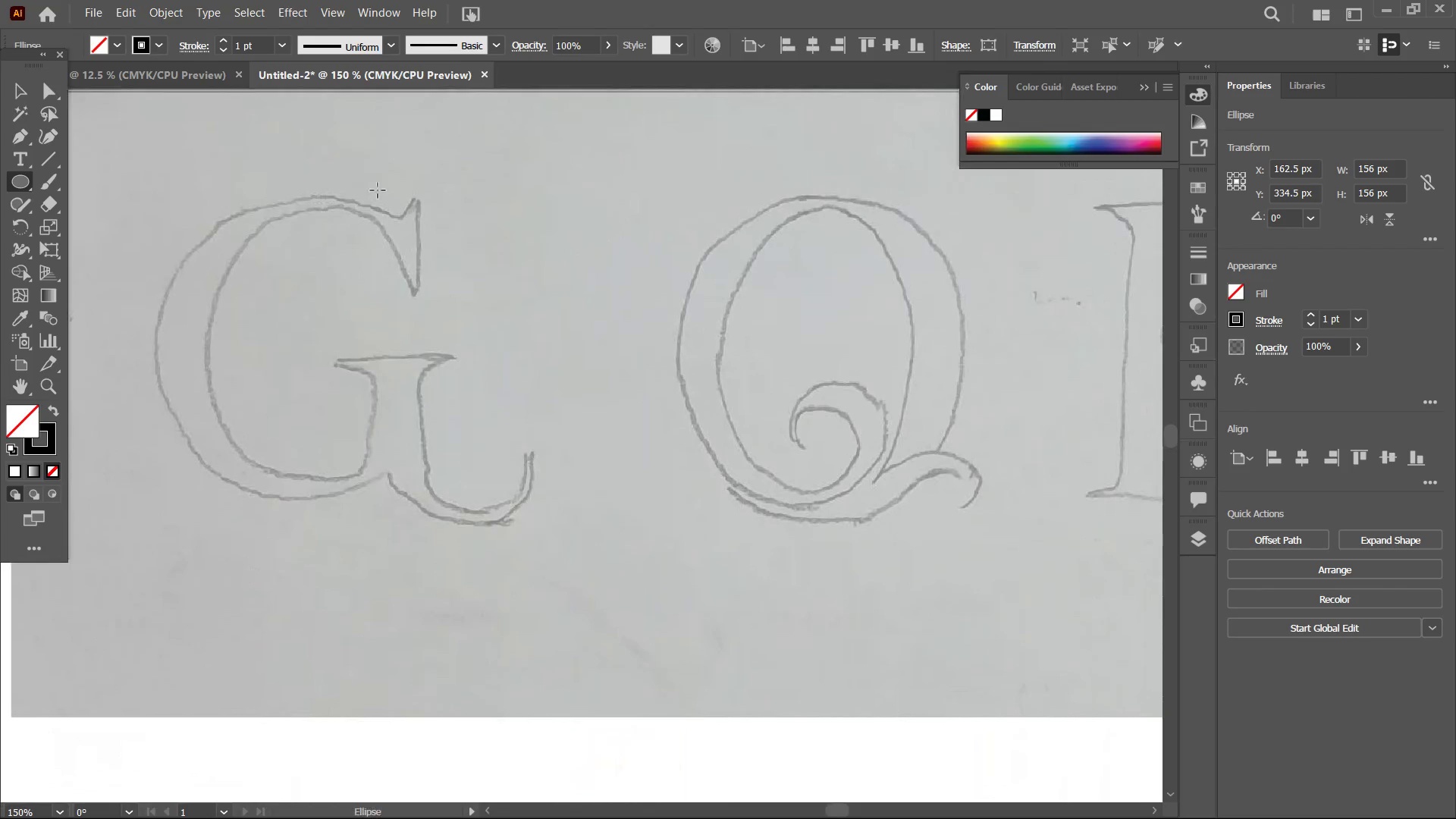 
left_click_drag(start_coordinate=[613, 544], to_coordinate=[5, 569])
 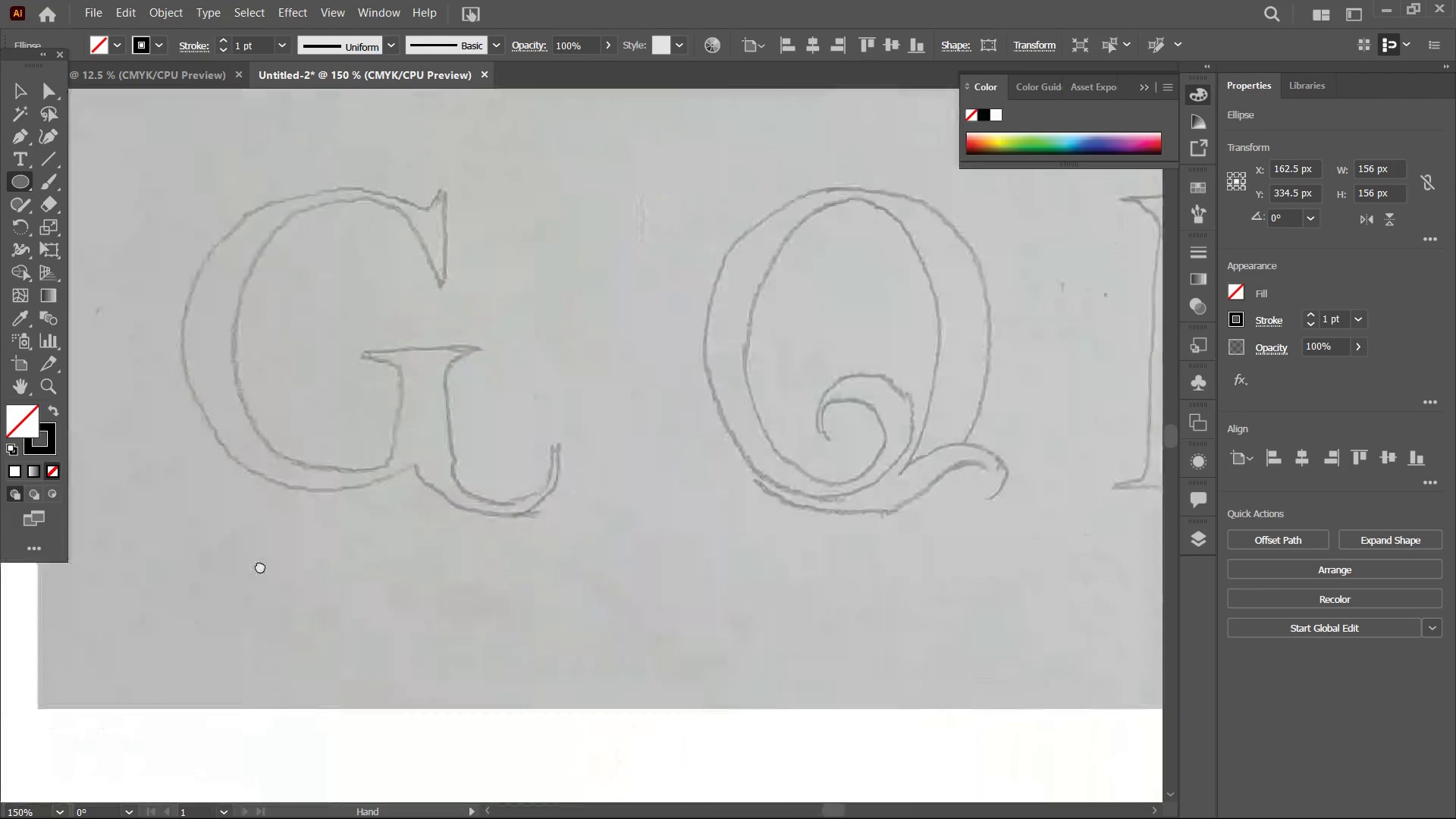 
left_click_drag(start_coordinate=[486, 558], to_coordinate=[255, 571])
 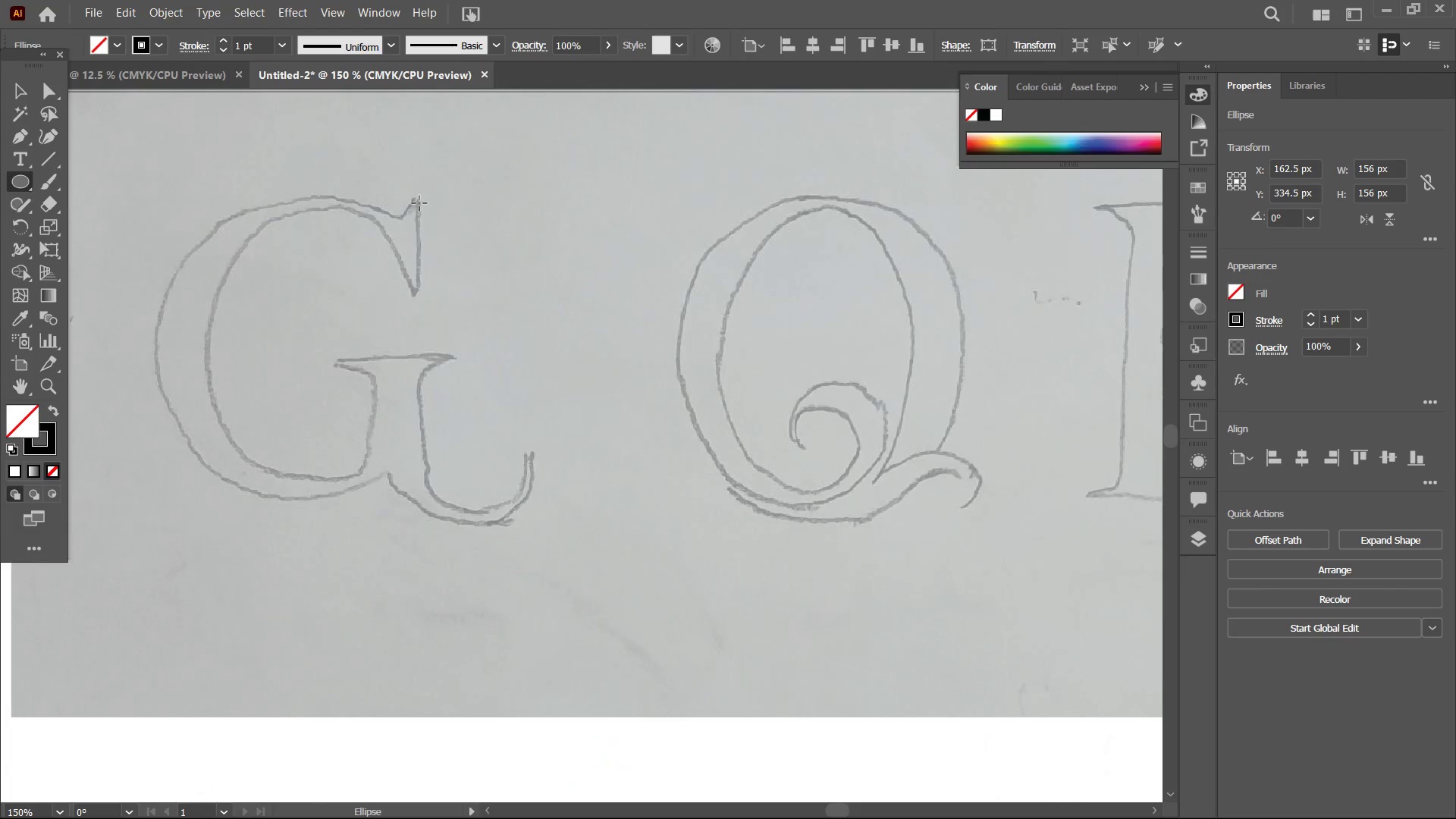 
left_click([419, 199])
 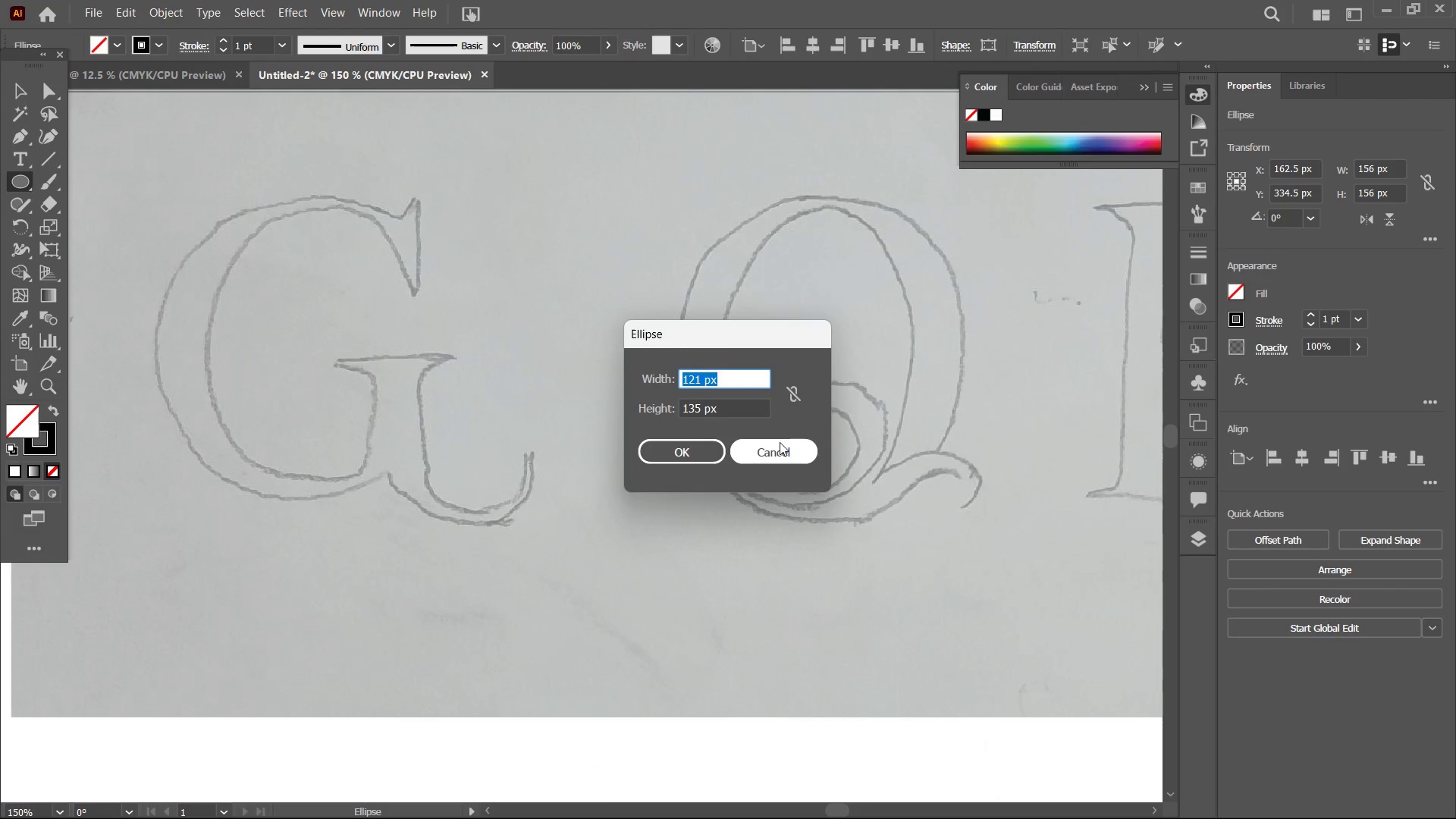 
left_click([787, 441])
 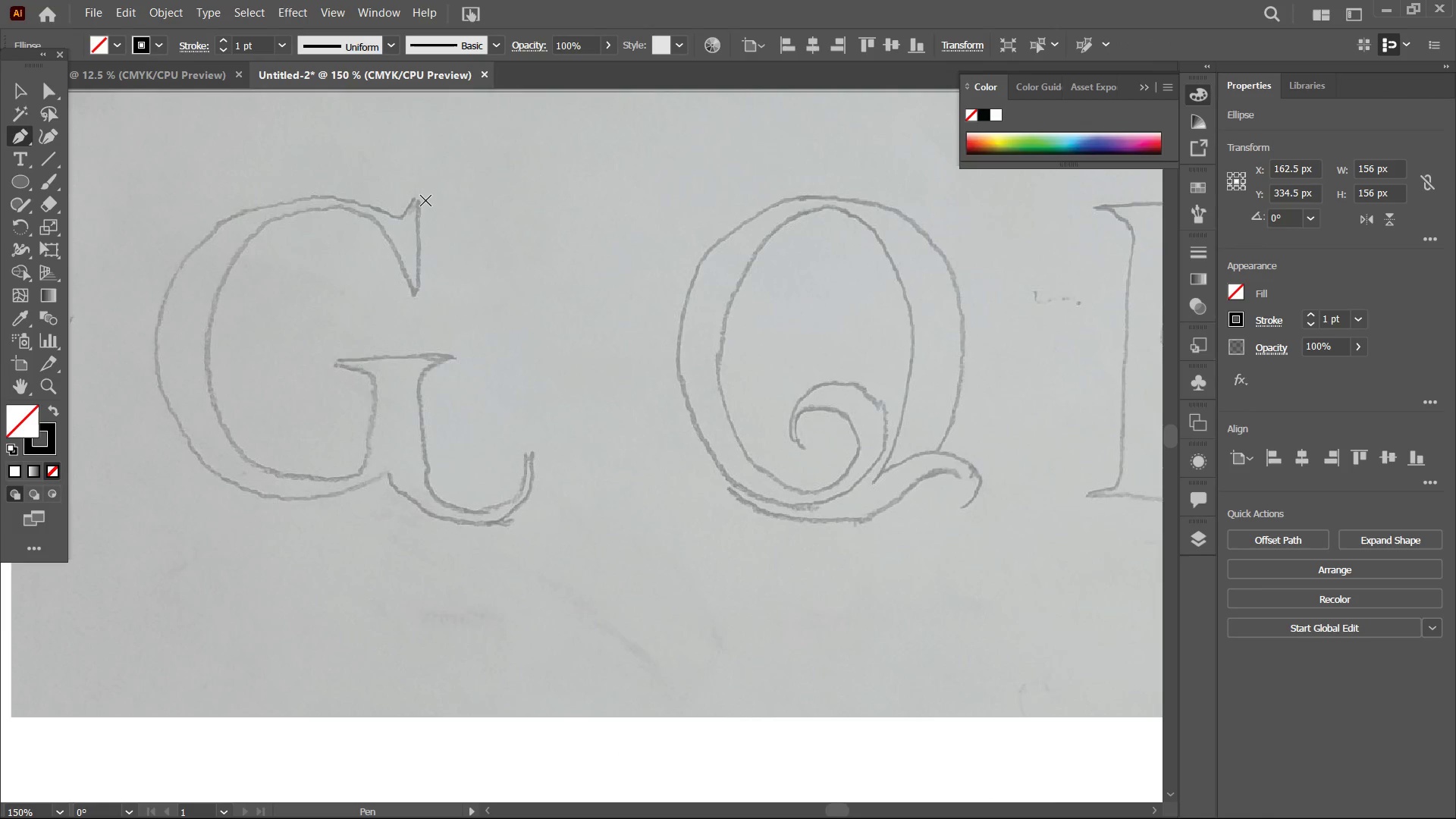 
left_click([416, 201])
 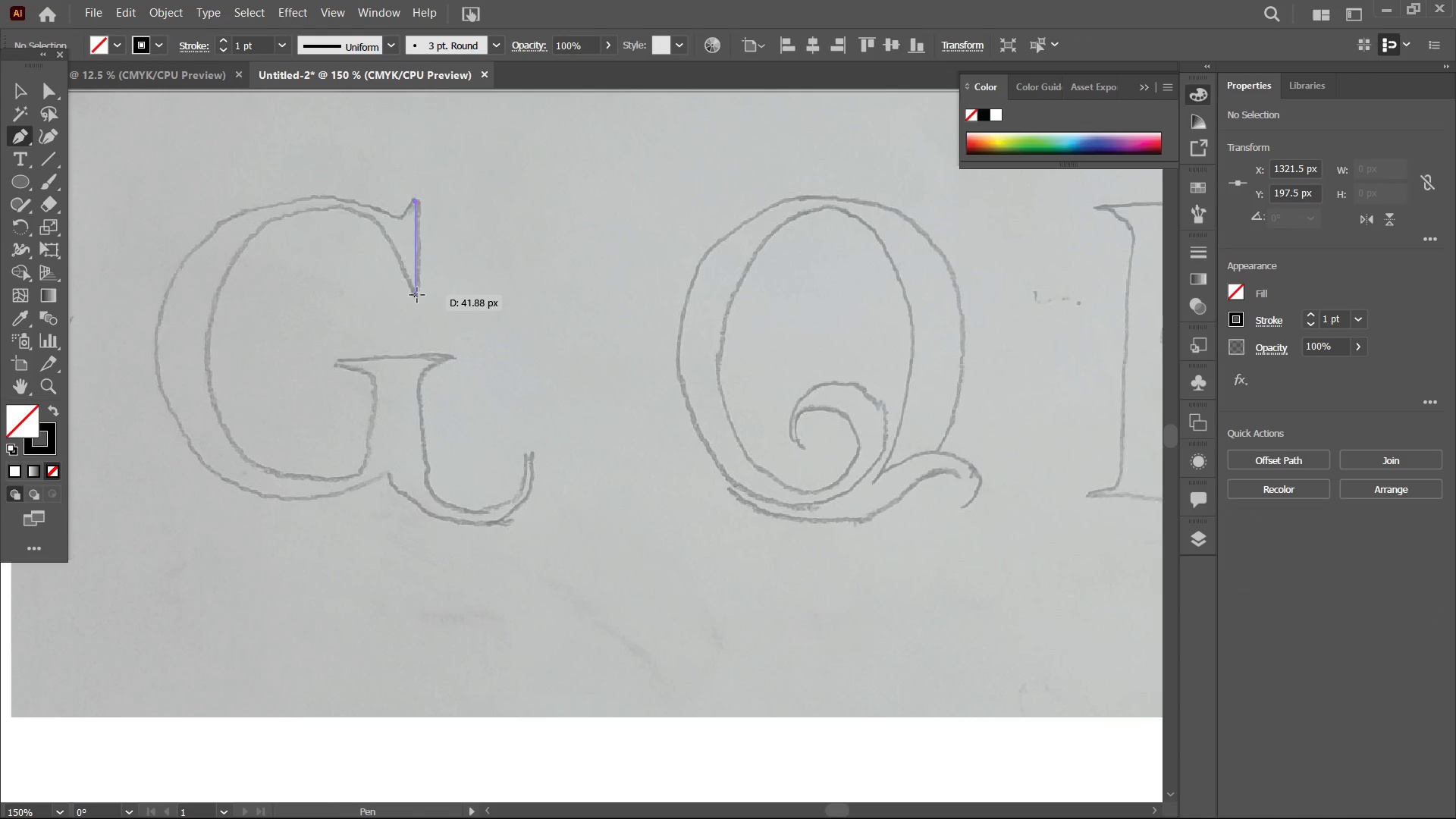 
left_click([417, 295])
 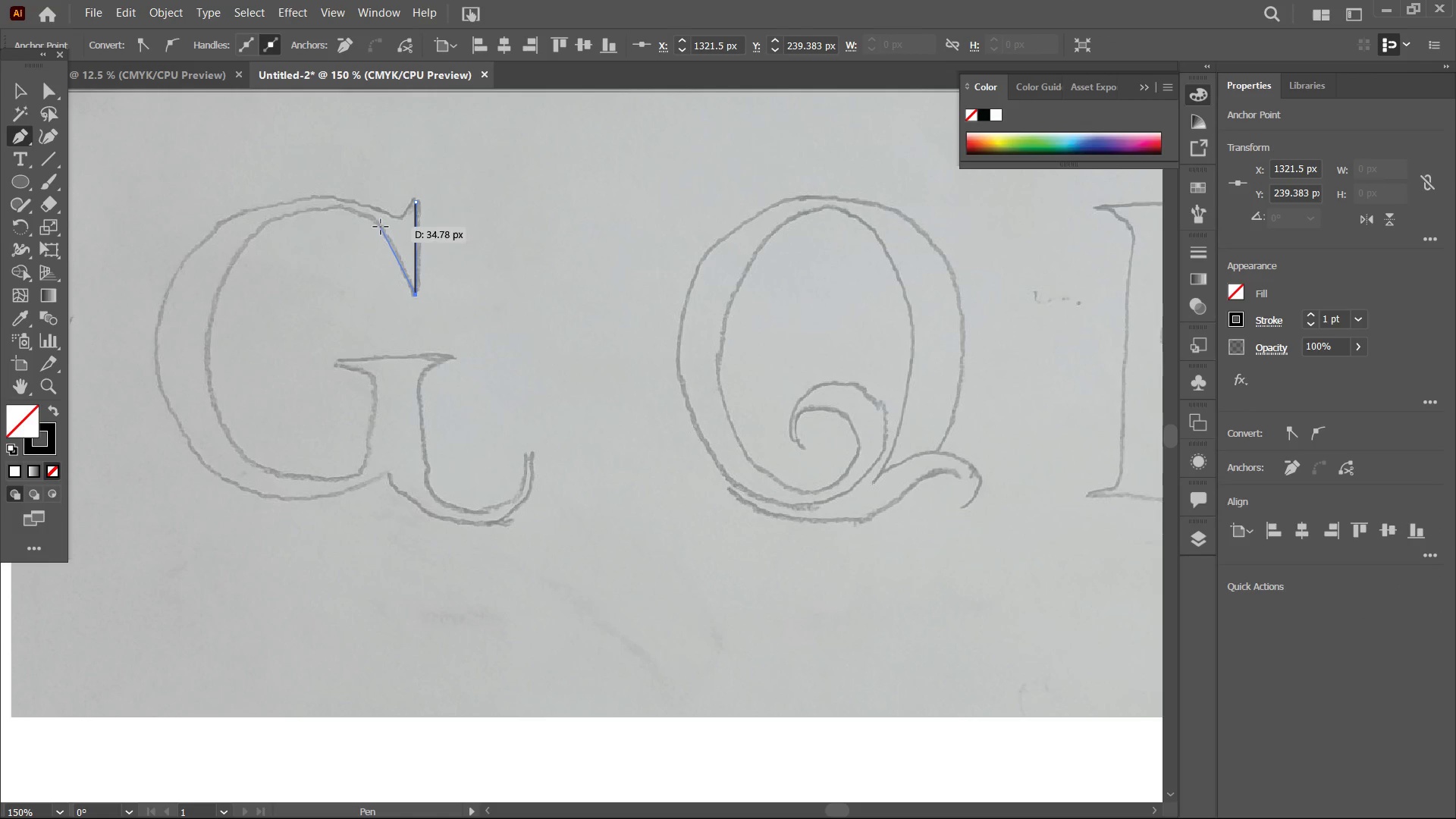 
left_click_drag(start_coordinate=[381, 227], to_coordinate=[377, 224])
 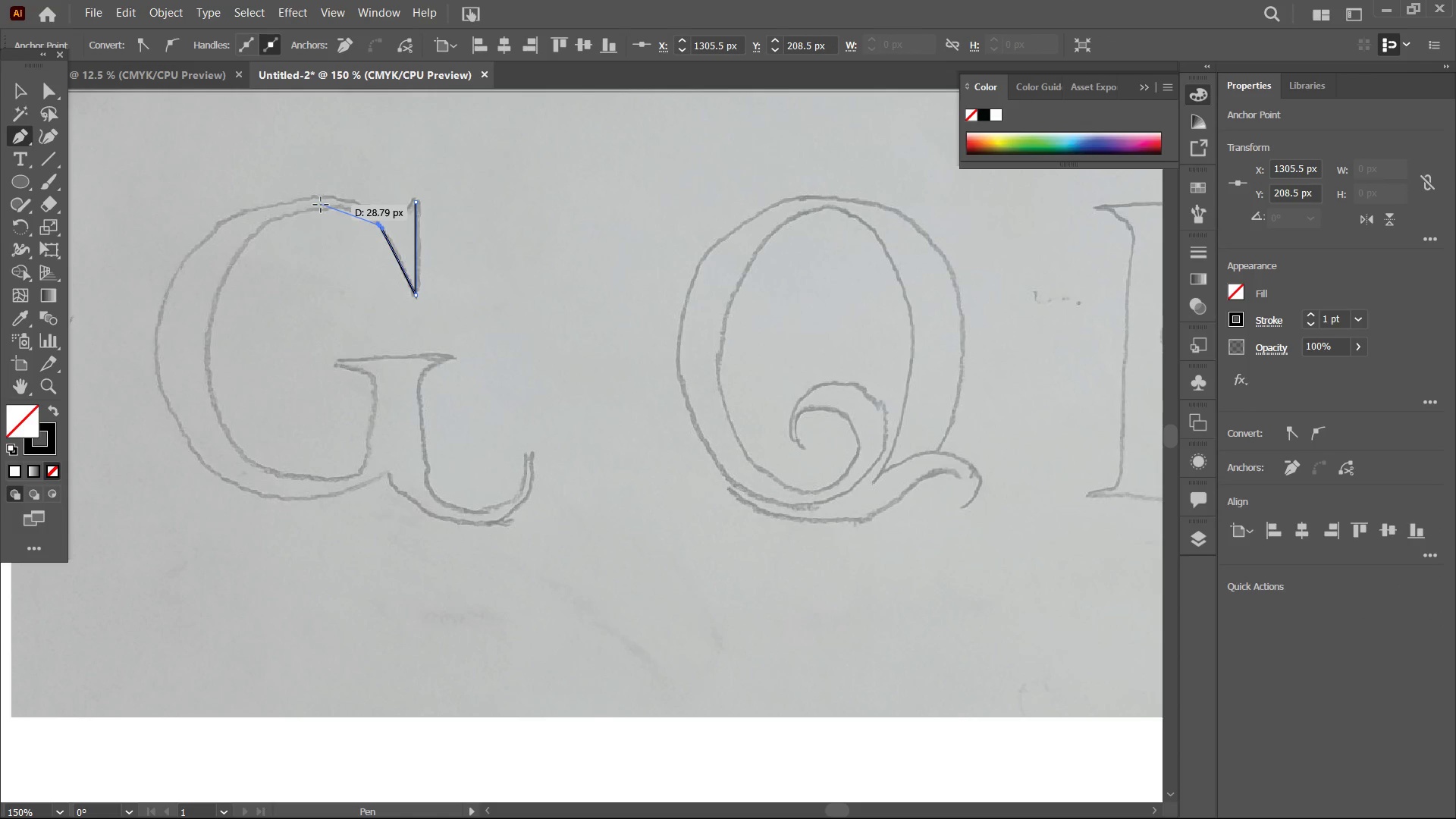 
left_click([321, 205])
 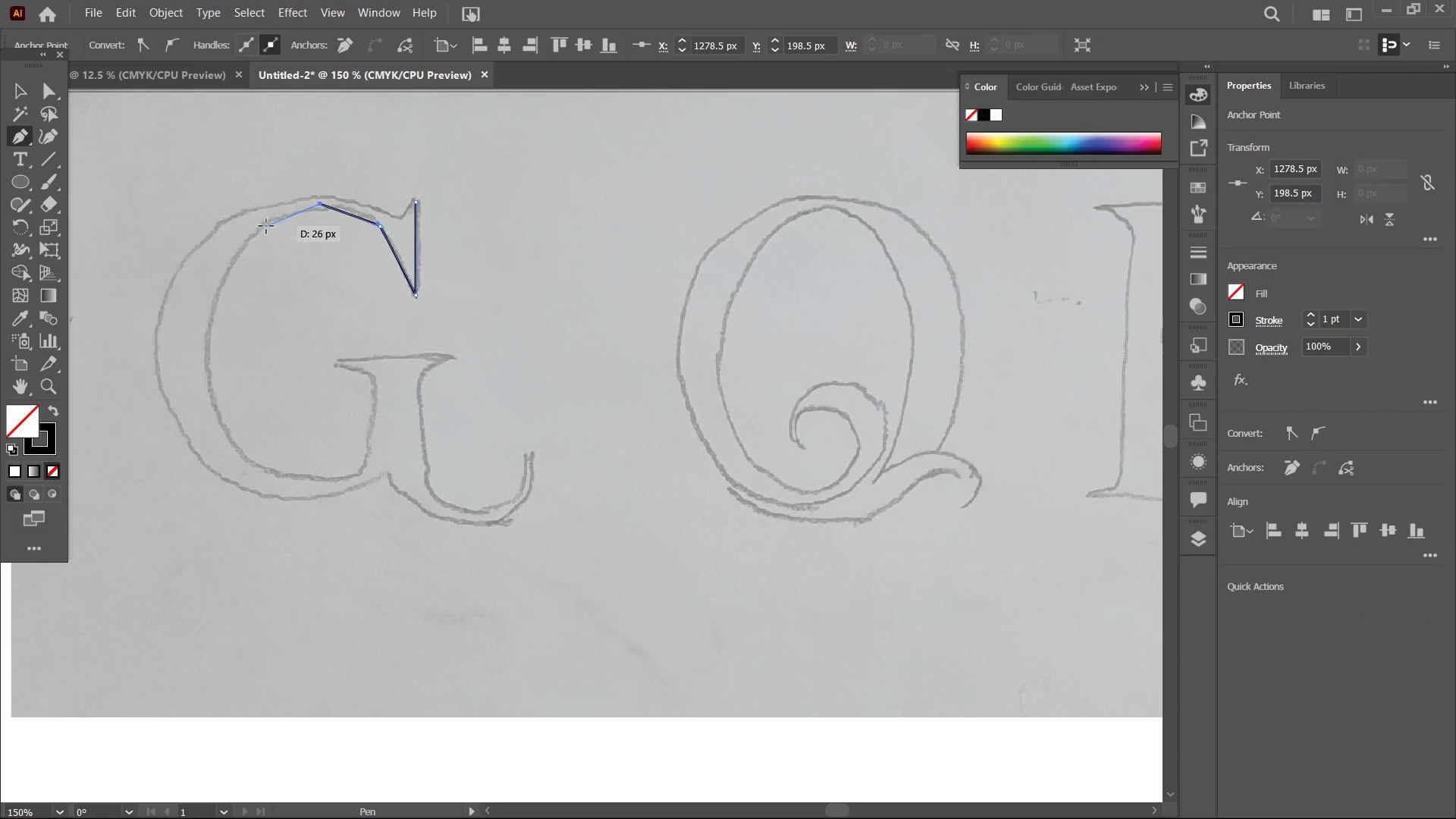 
left_click([265, 226])
 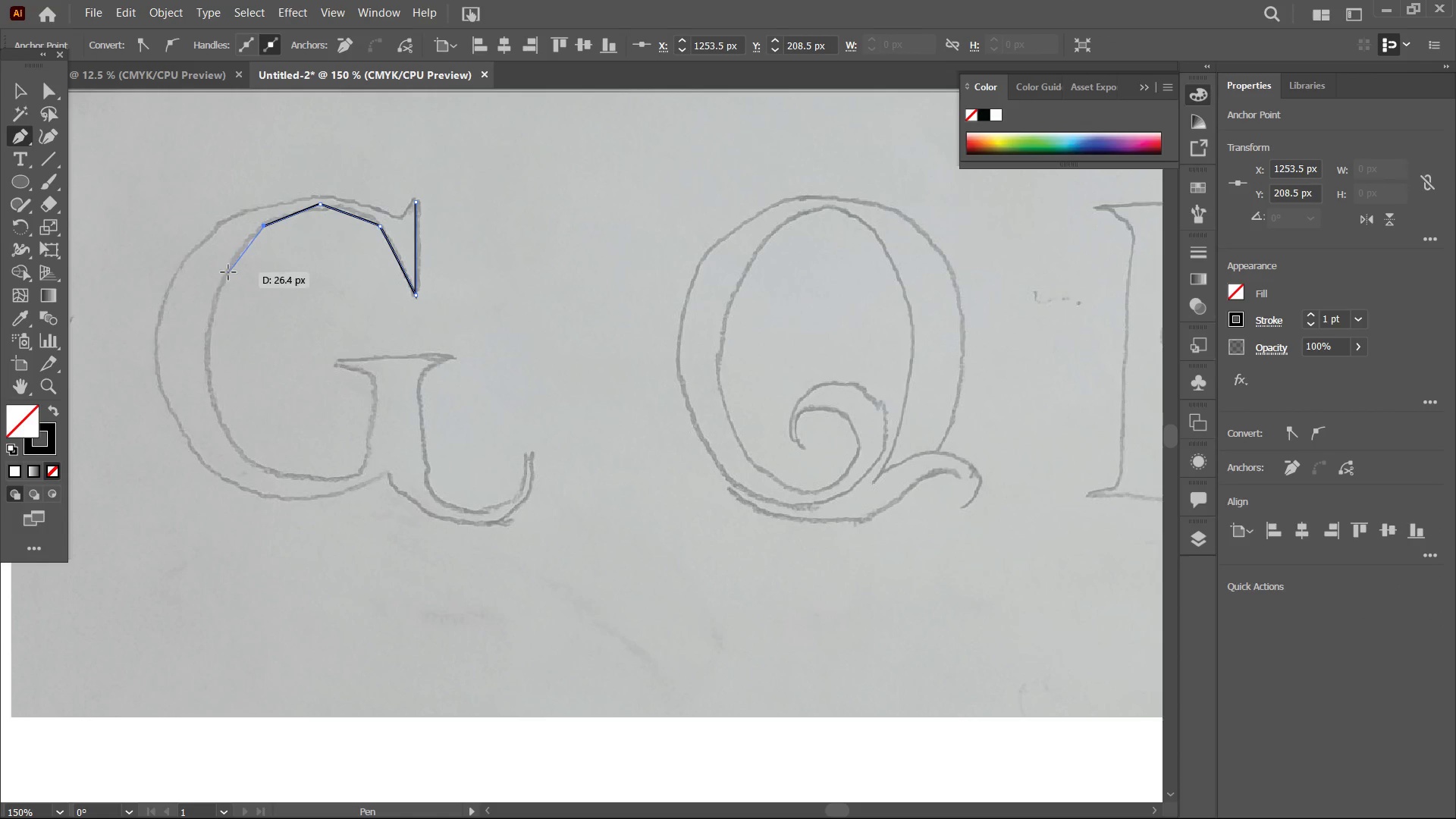 
double_click([228, 272])
 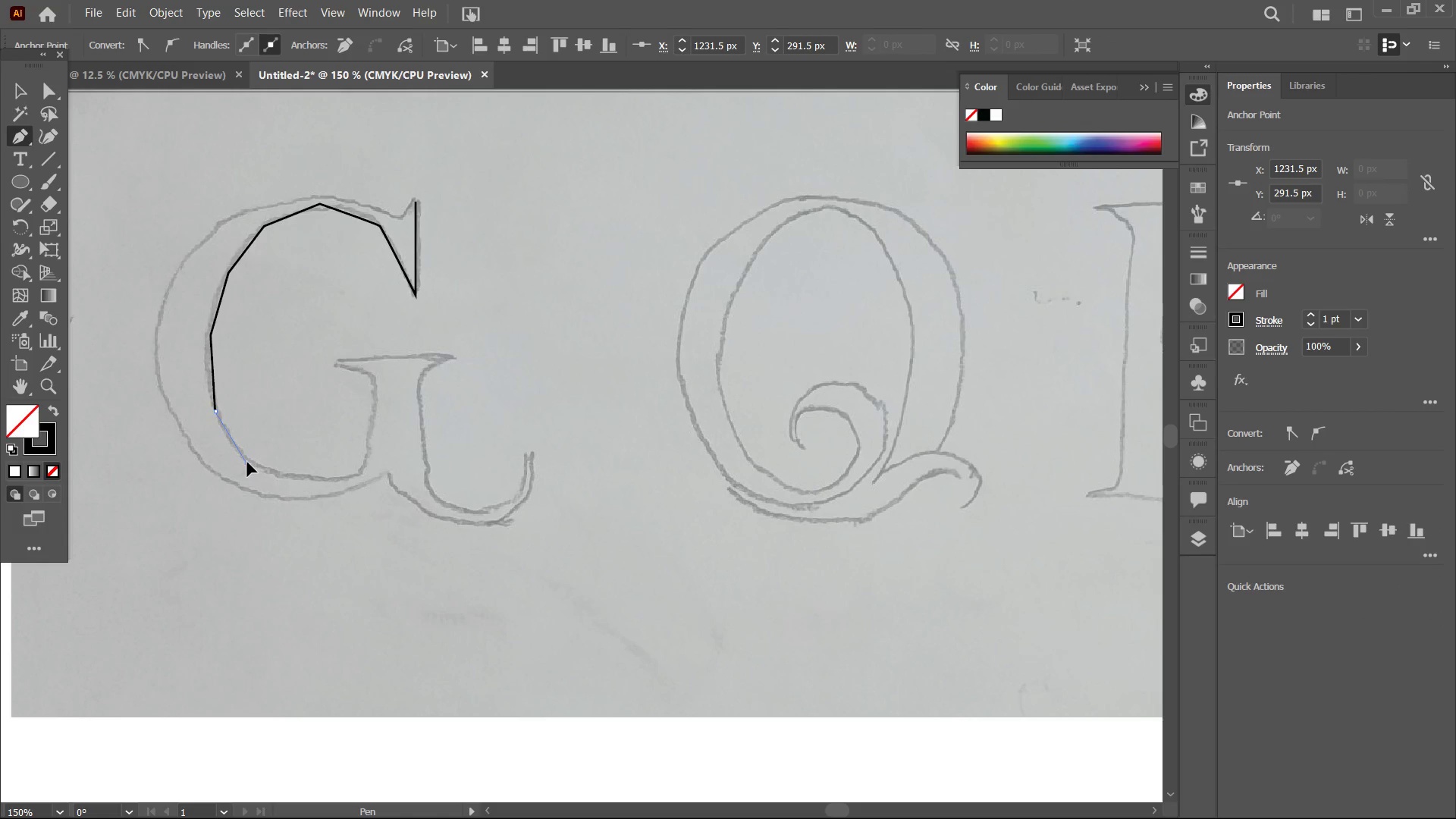 
left_click([309, 484])
 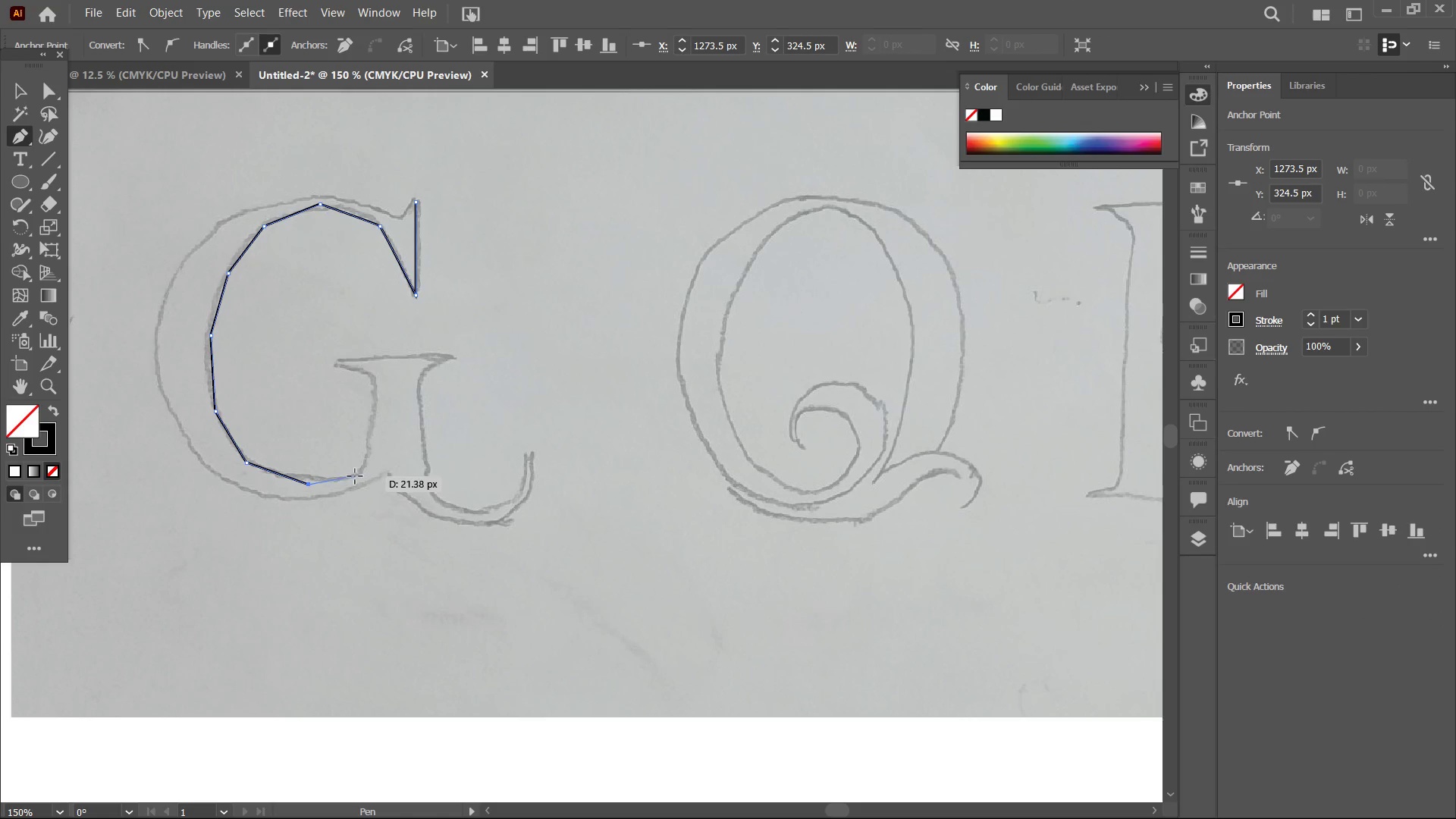 
key(Control+Z)
 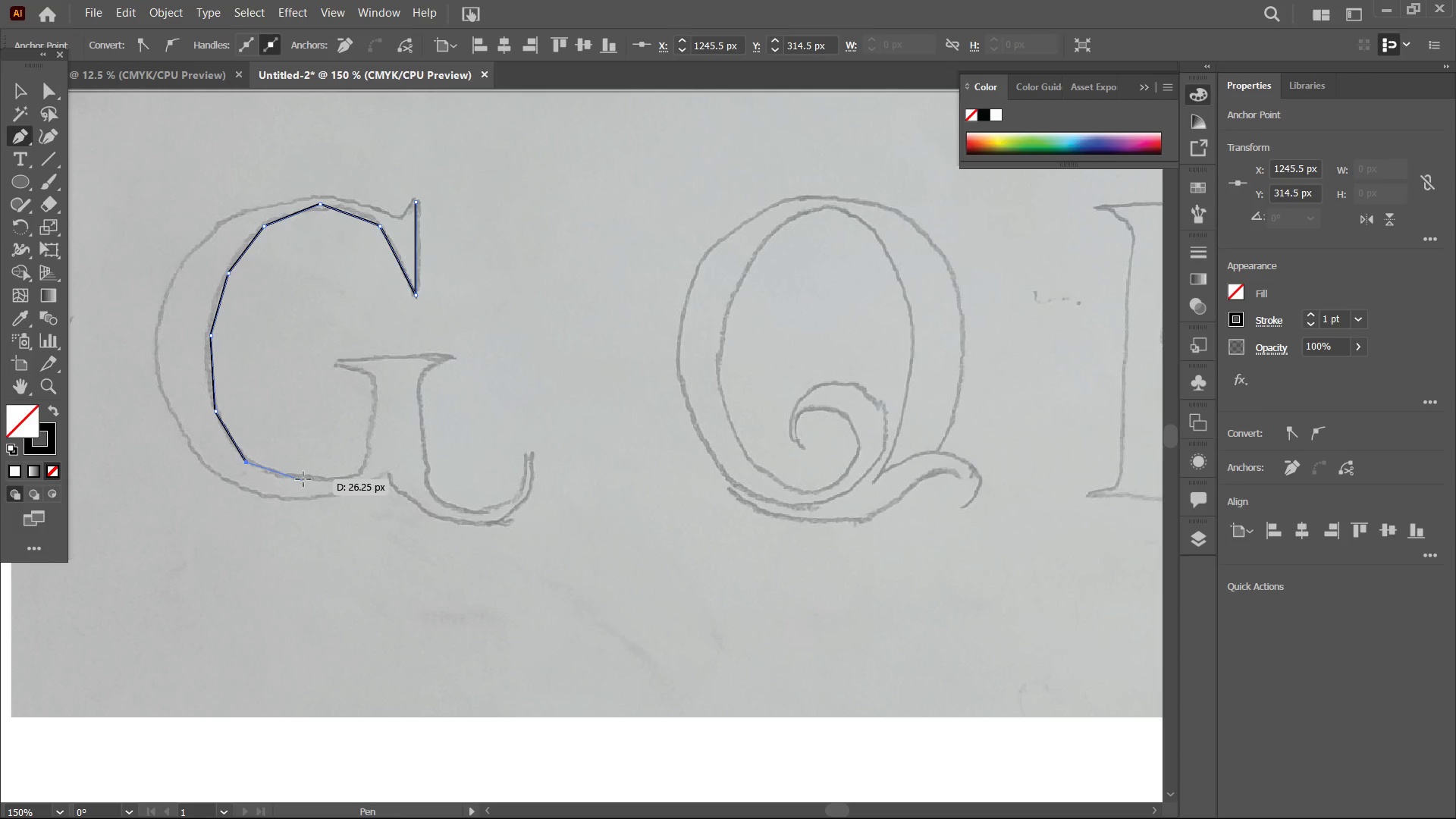 
left_click([304, 480])
 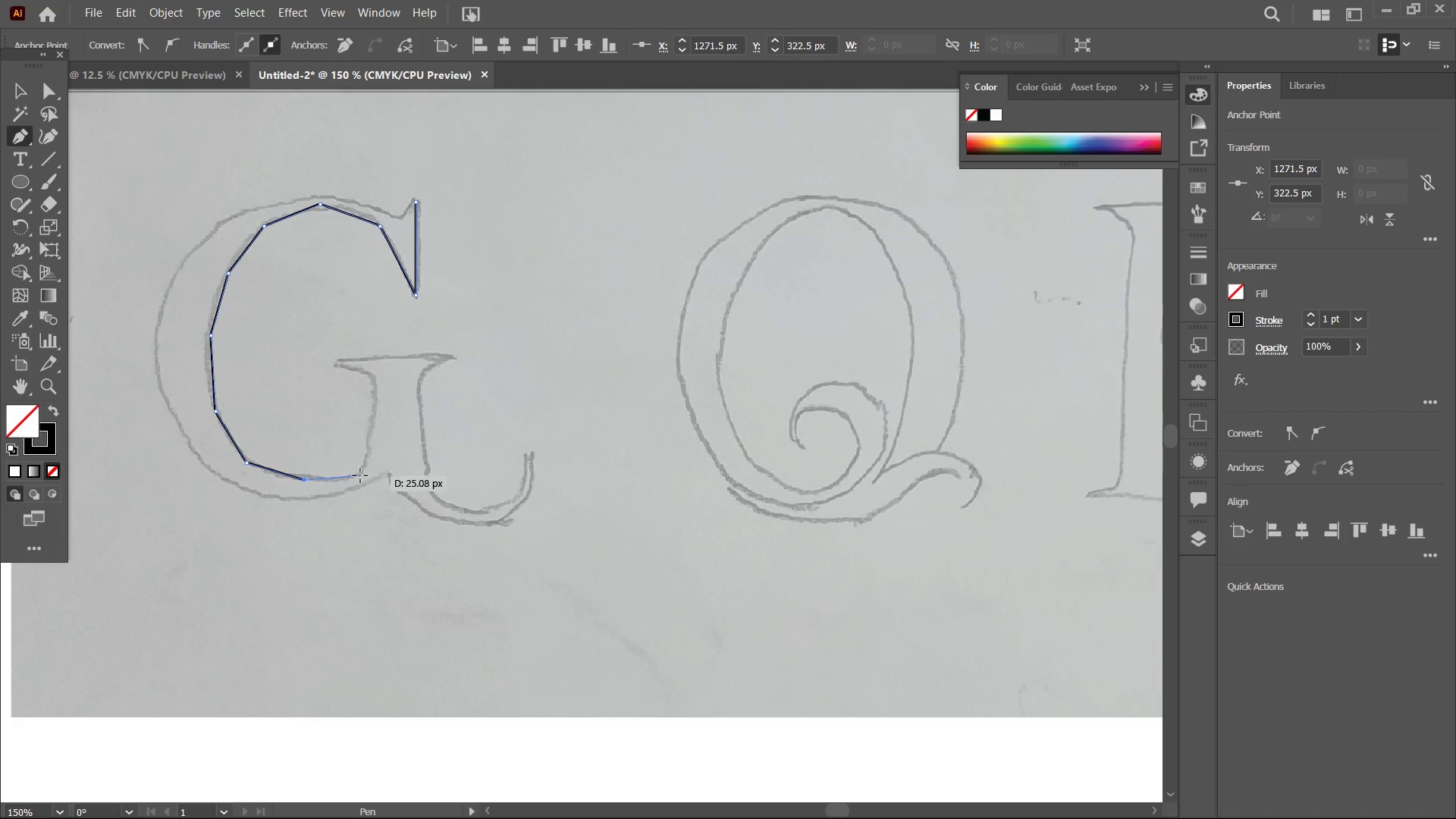 
left_click([360, 475])
 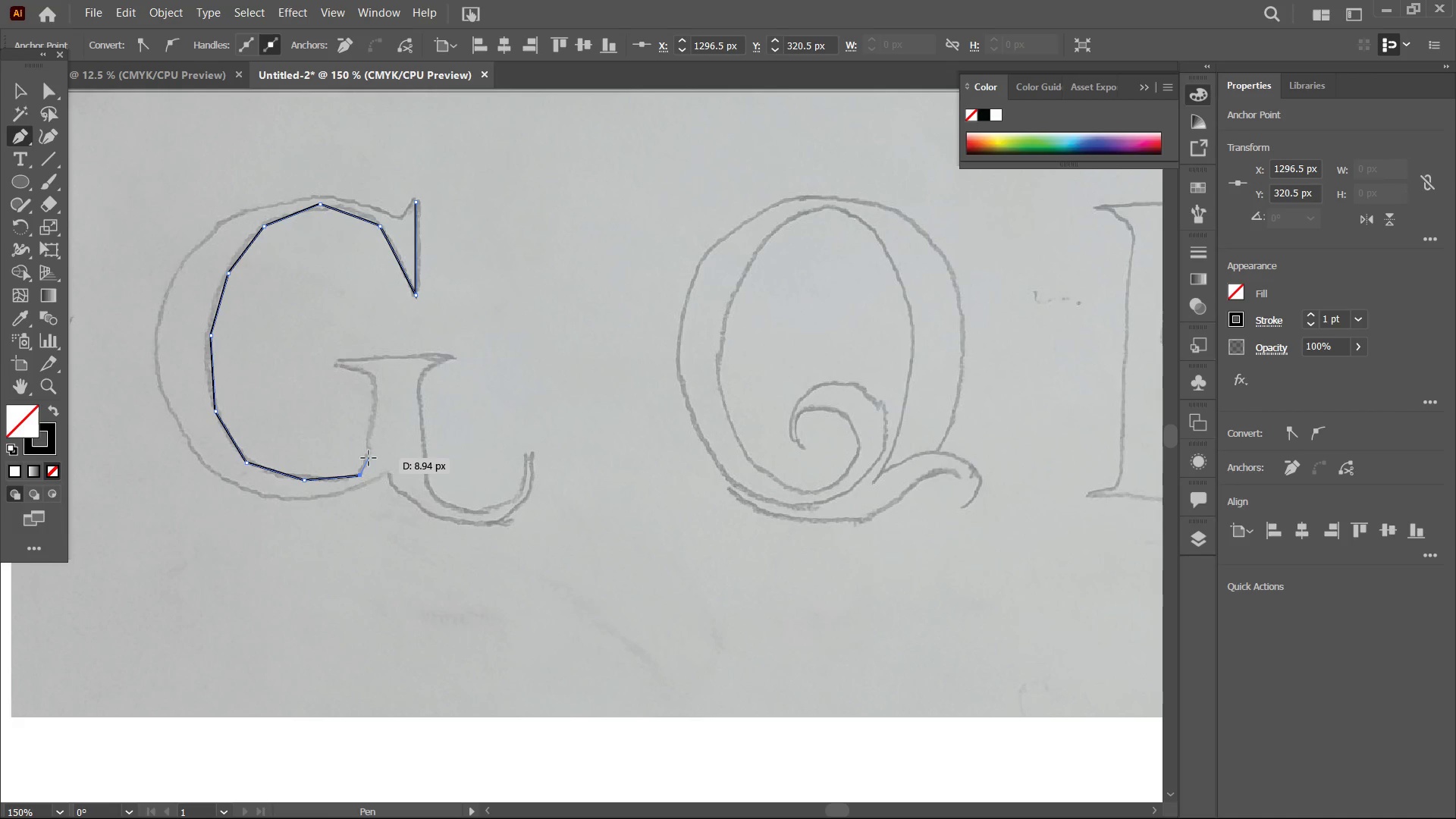 
left_click([369, 458])
 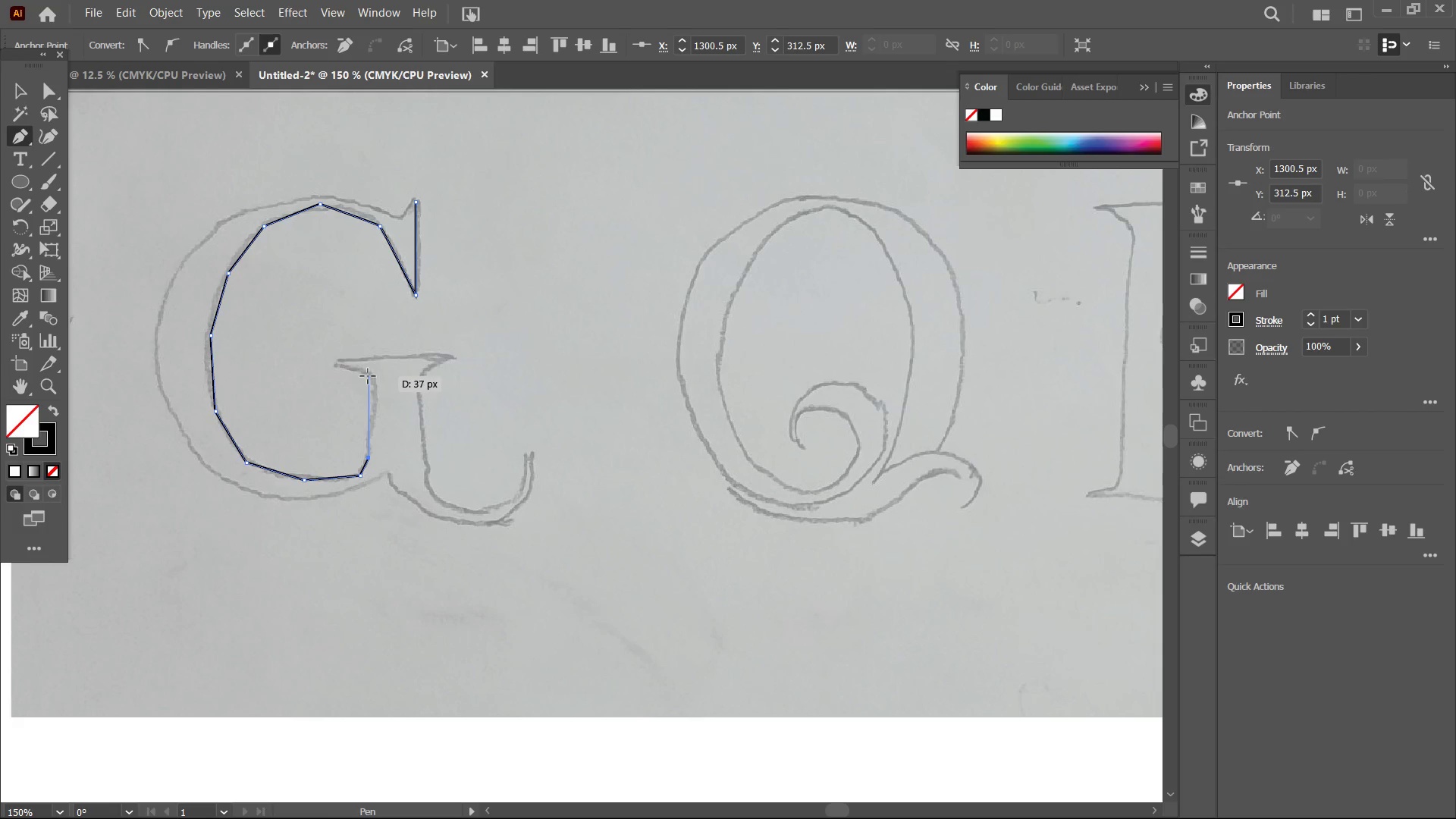 
left_click([368, 376])
 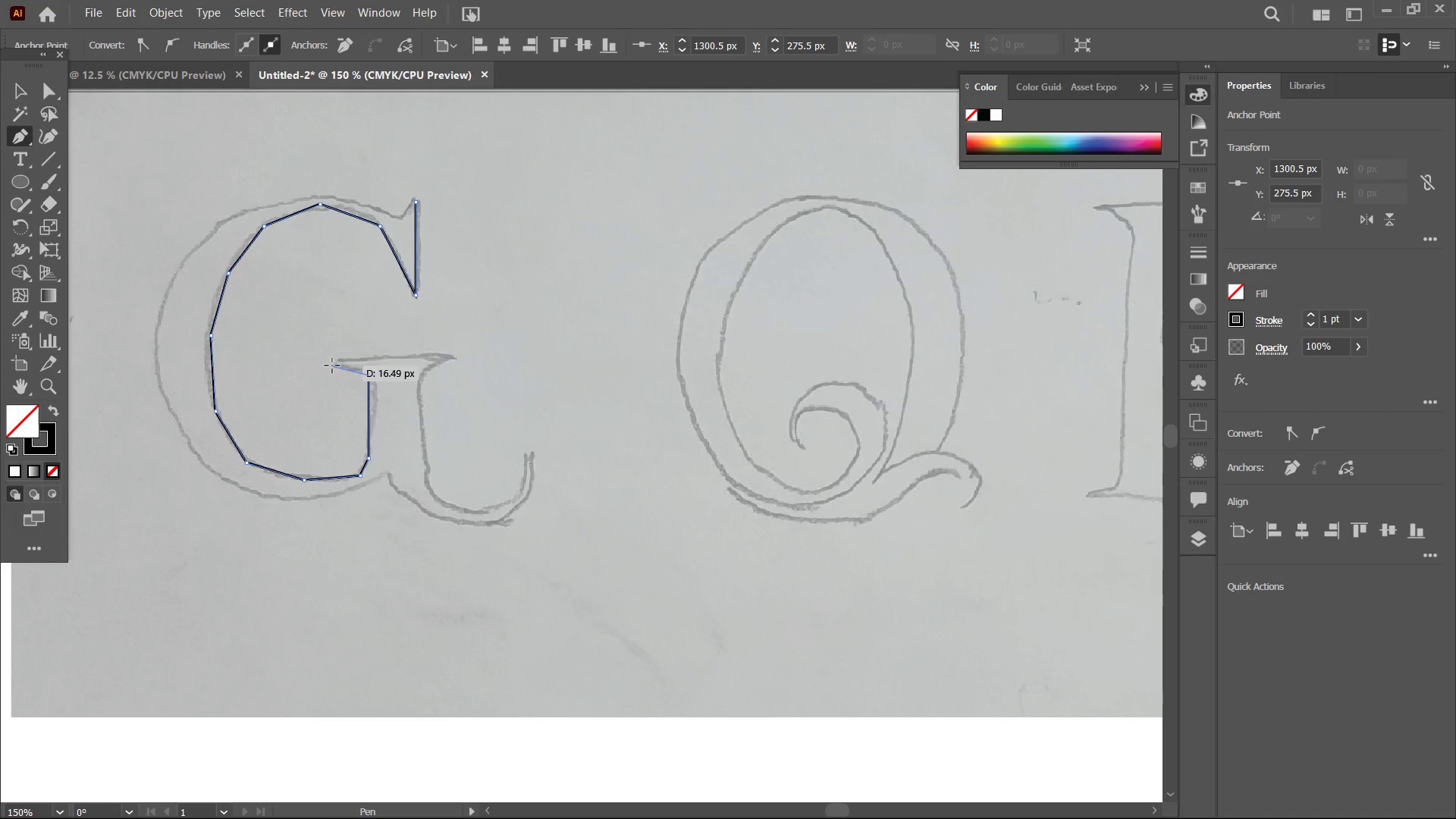 
left_click([332, 366])
 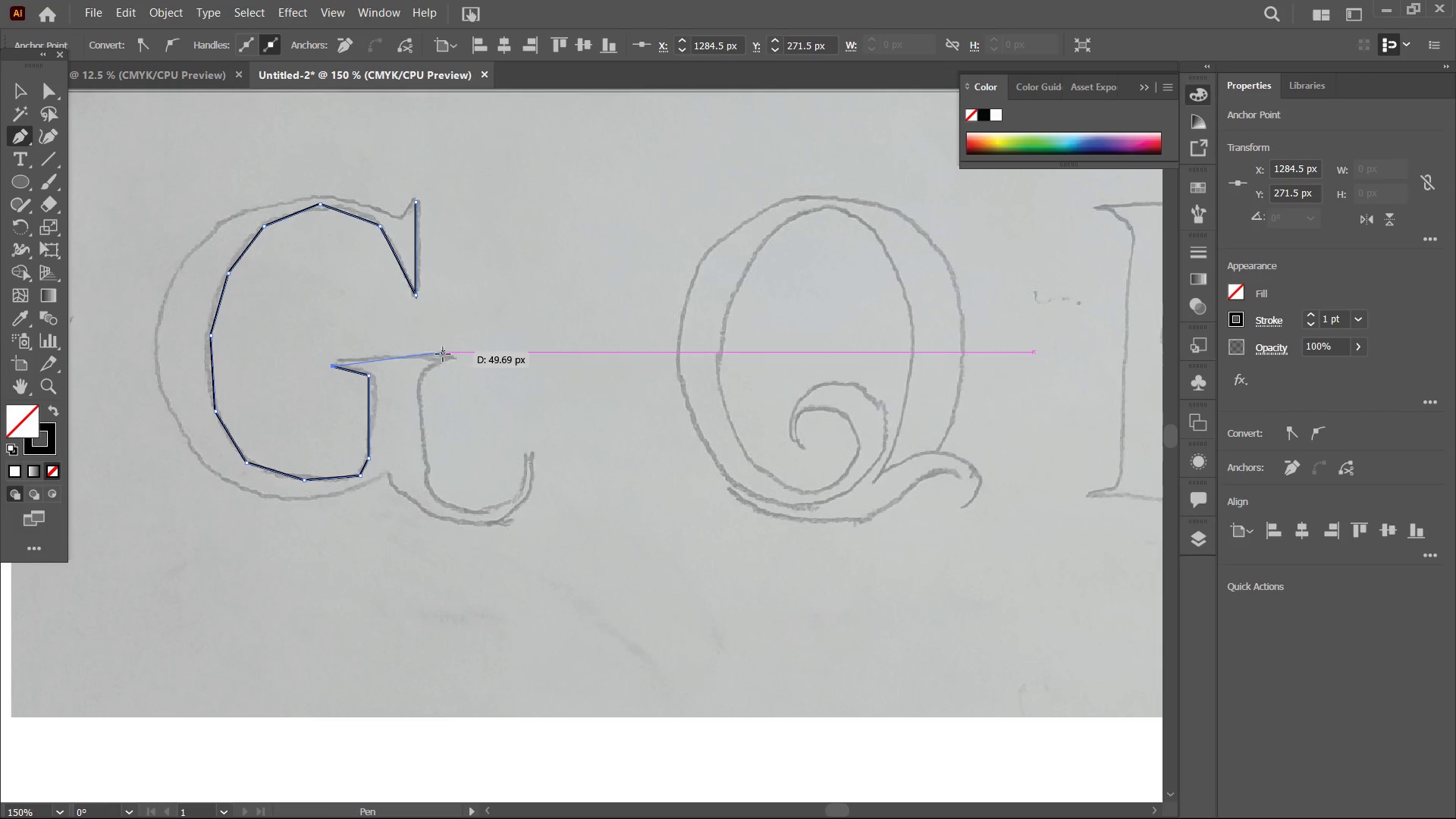 
left_click([453, 359])
 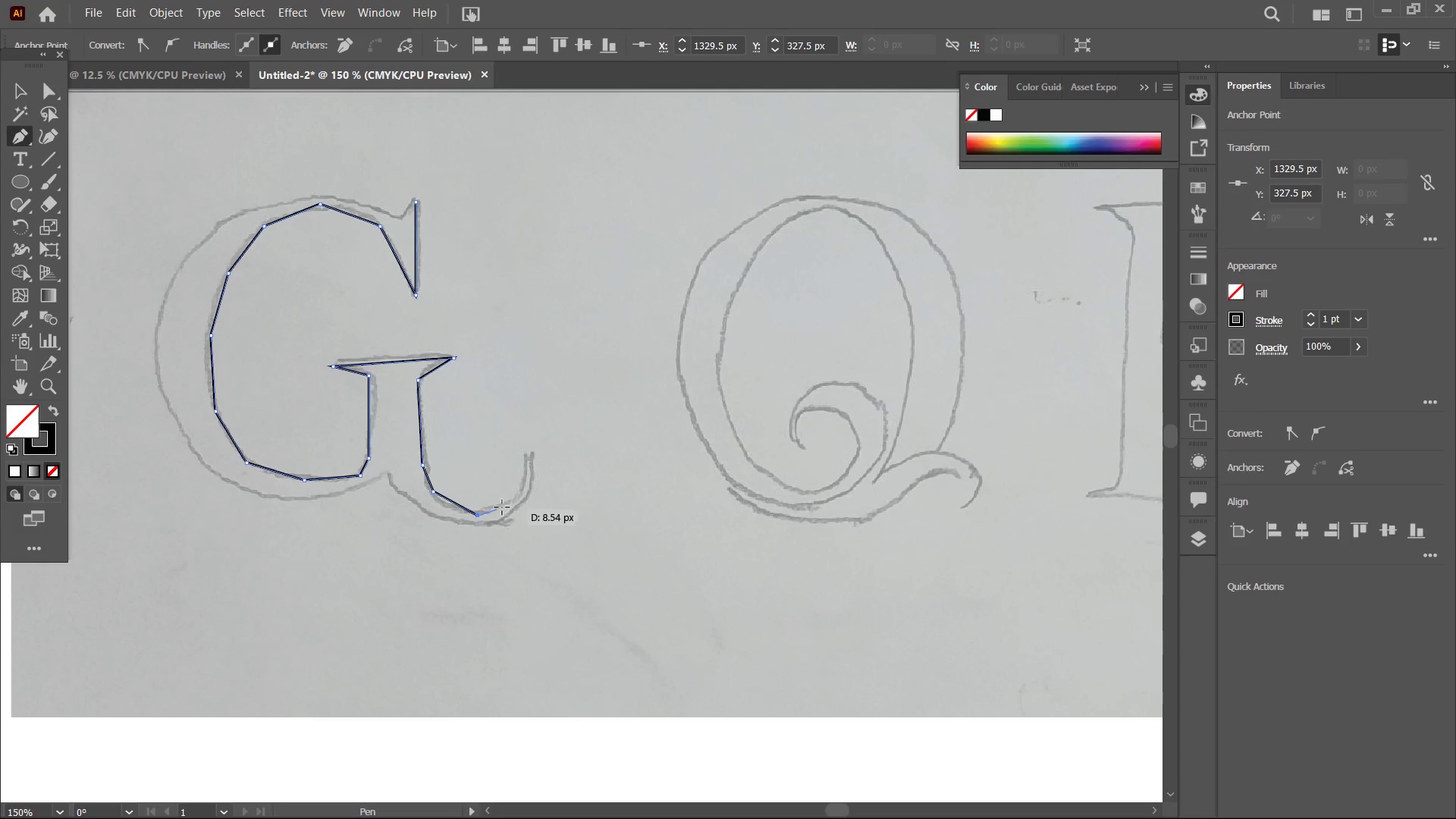 
wait(5.52)
 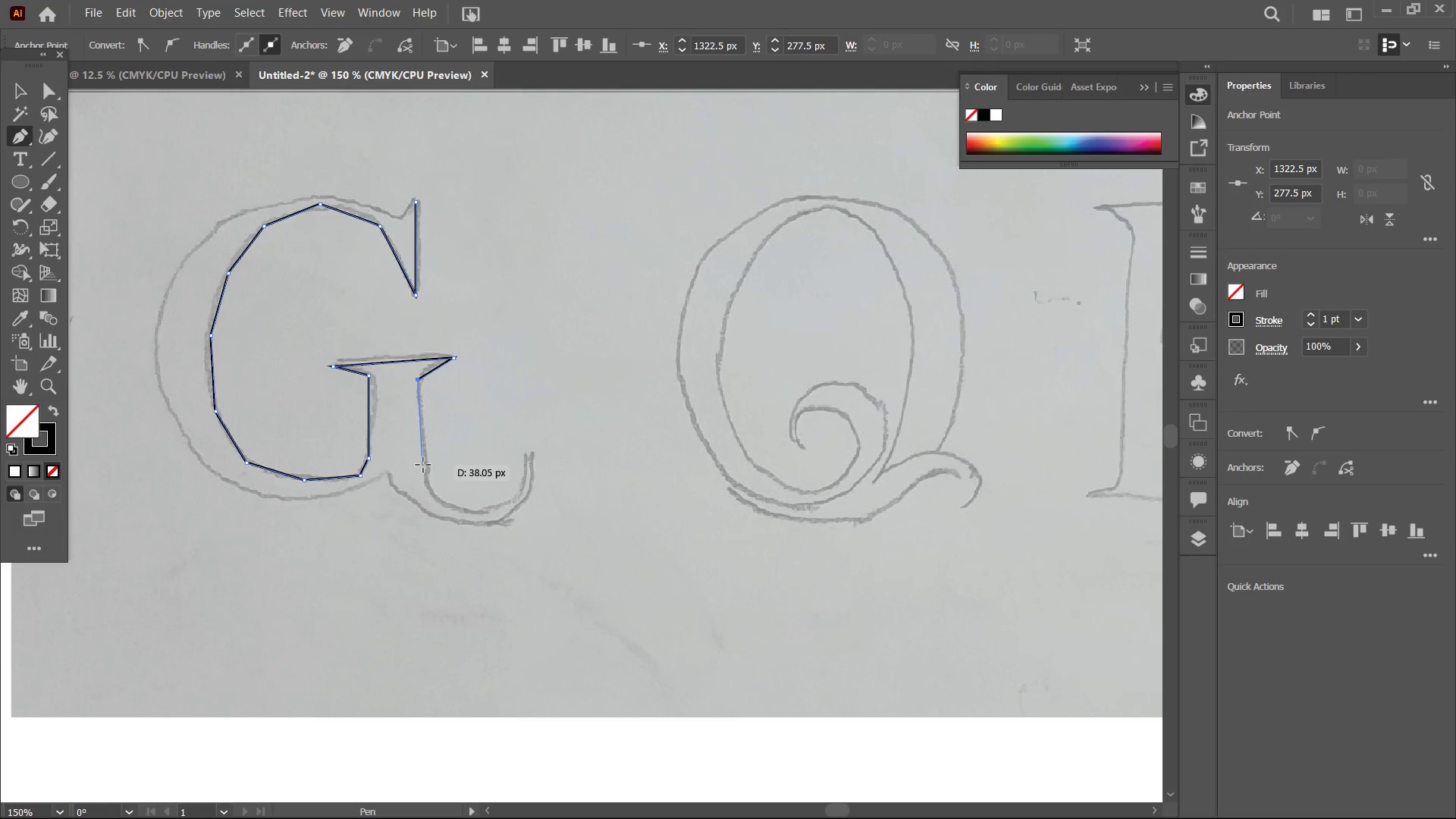 
left_click([531, 457])
 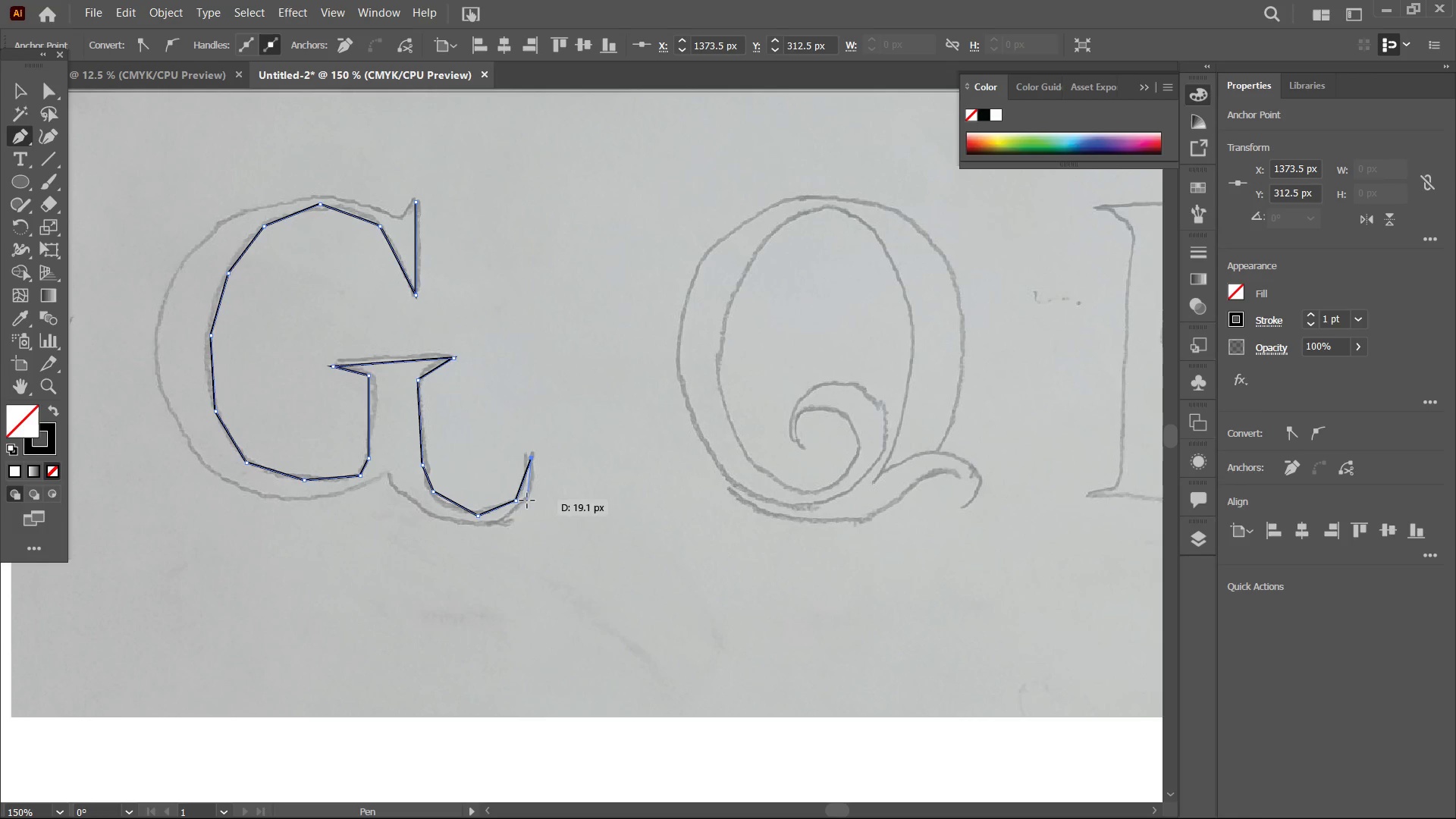 
left_click([526, 501])
 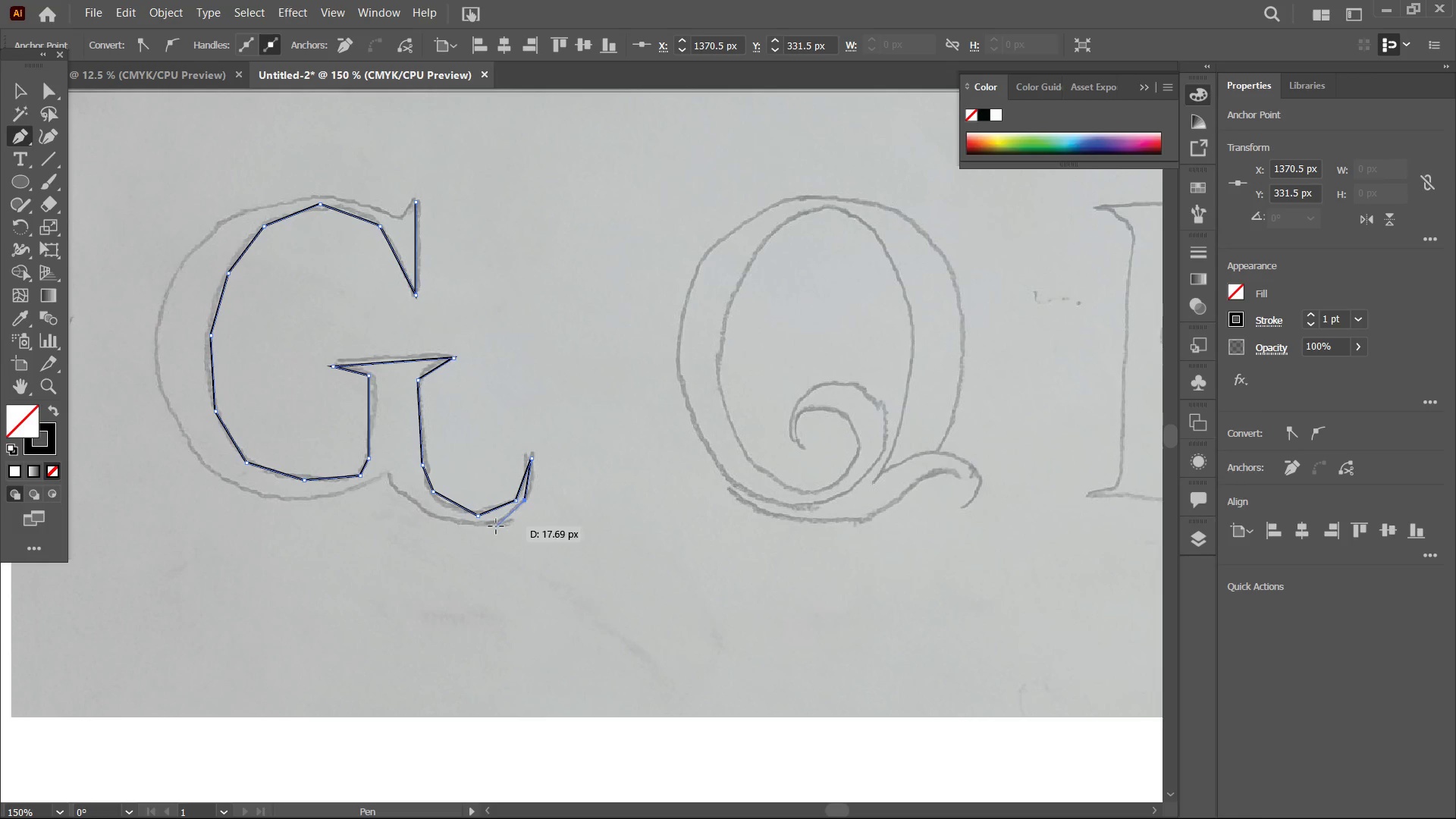 
left_click([495, 526])
 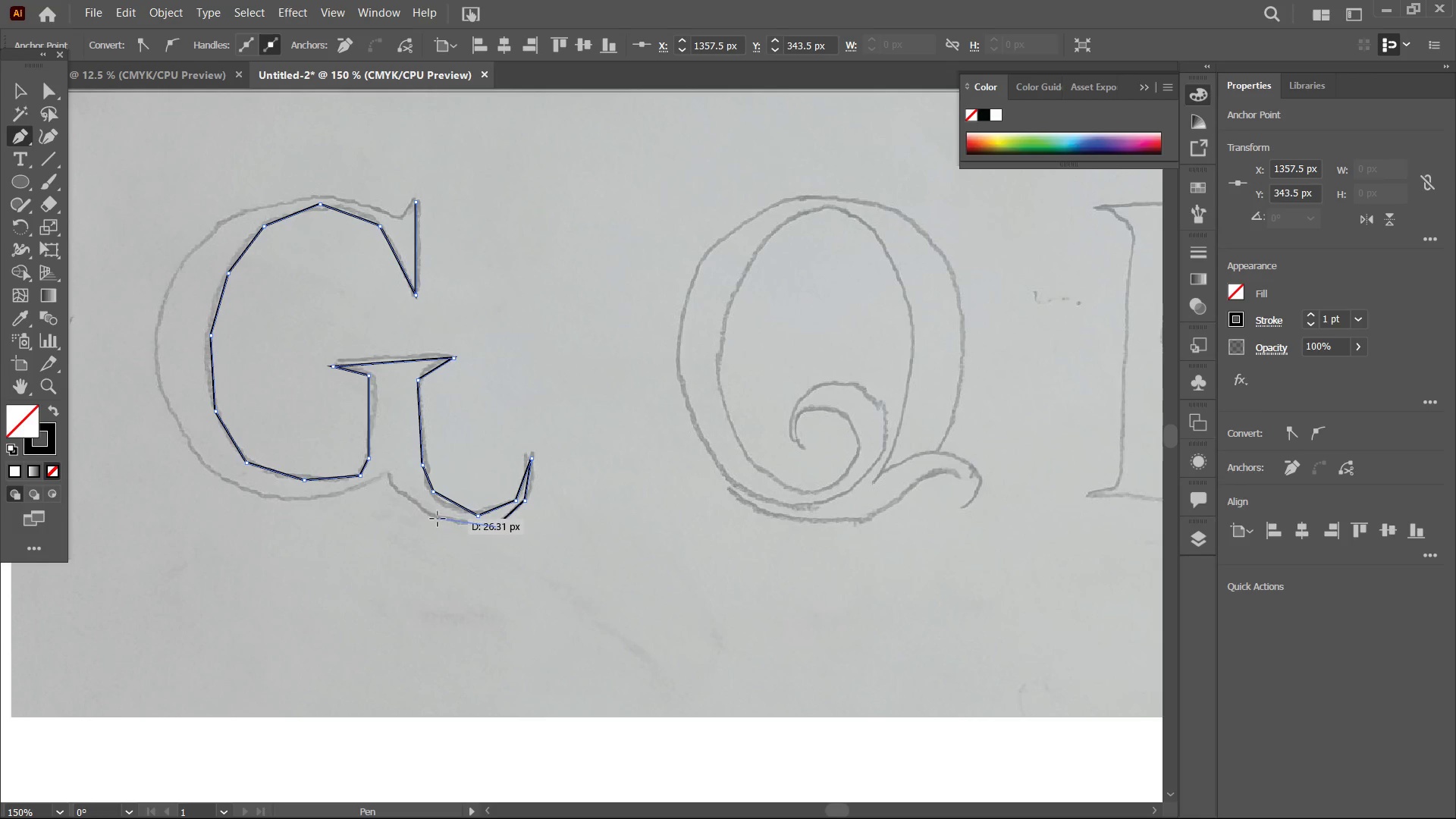 
double_click([438, 519])
 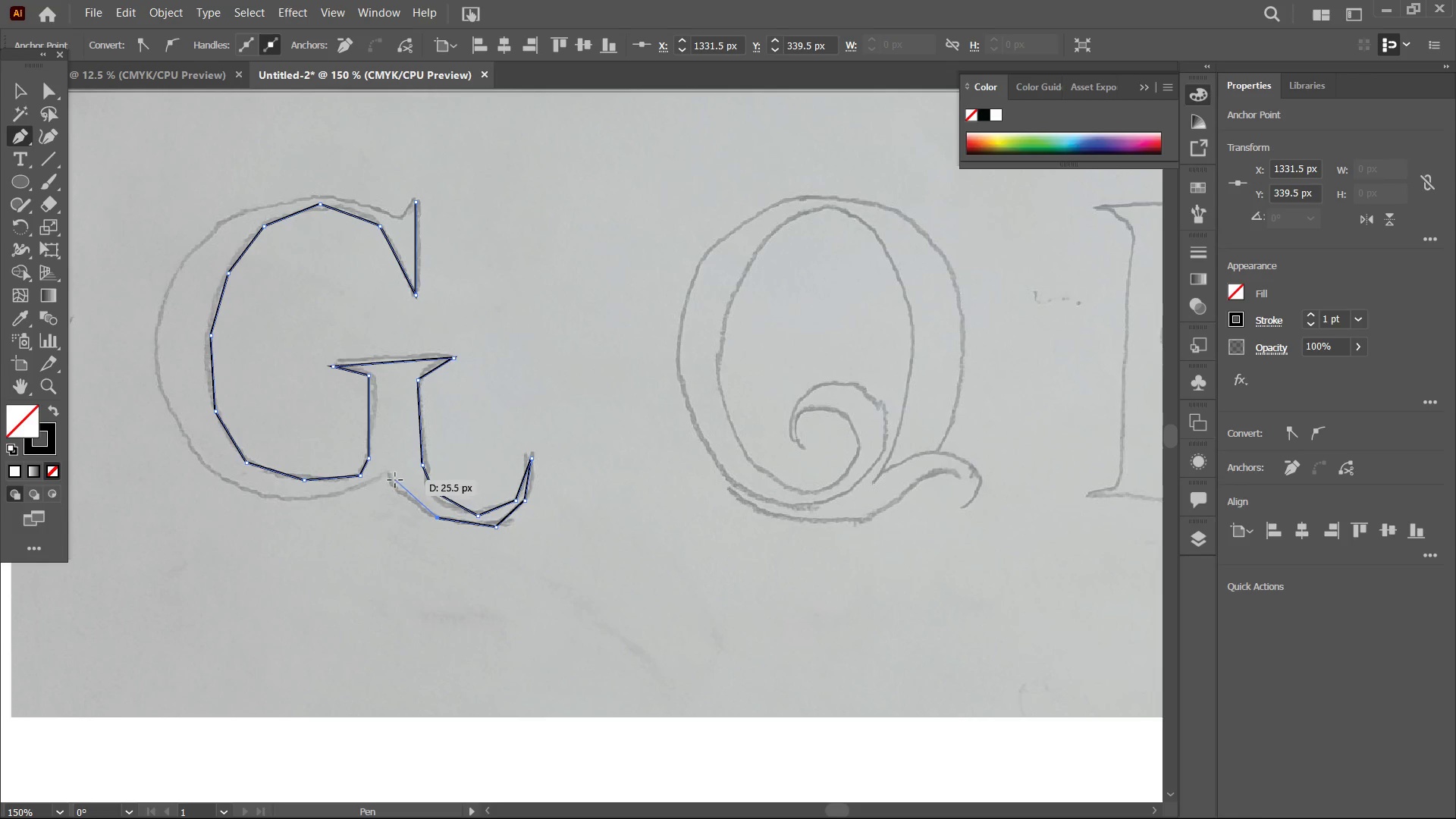 
left_click([395, 480])
 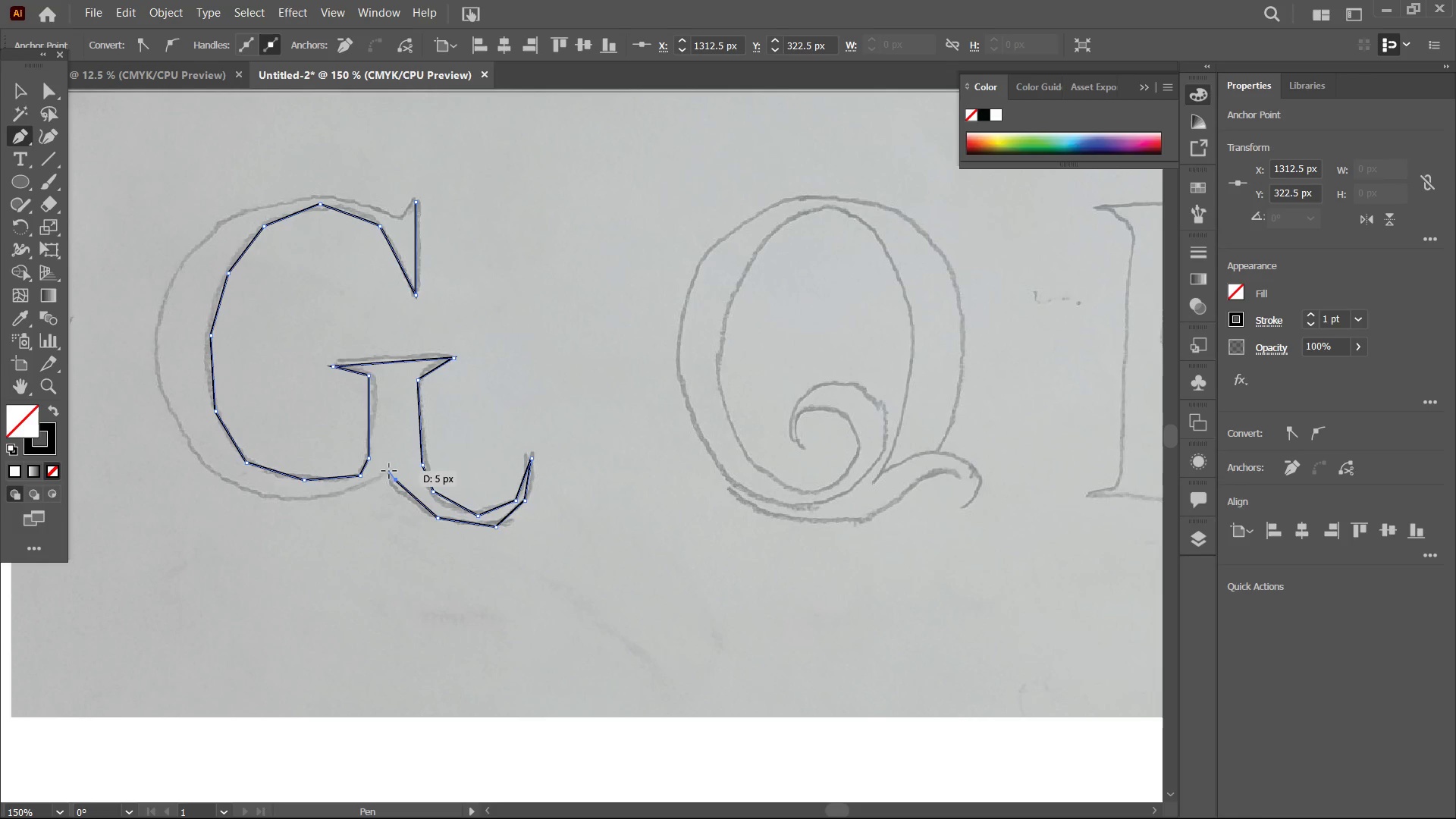 
left_click([389, 471])
 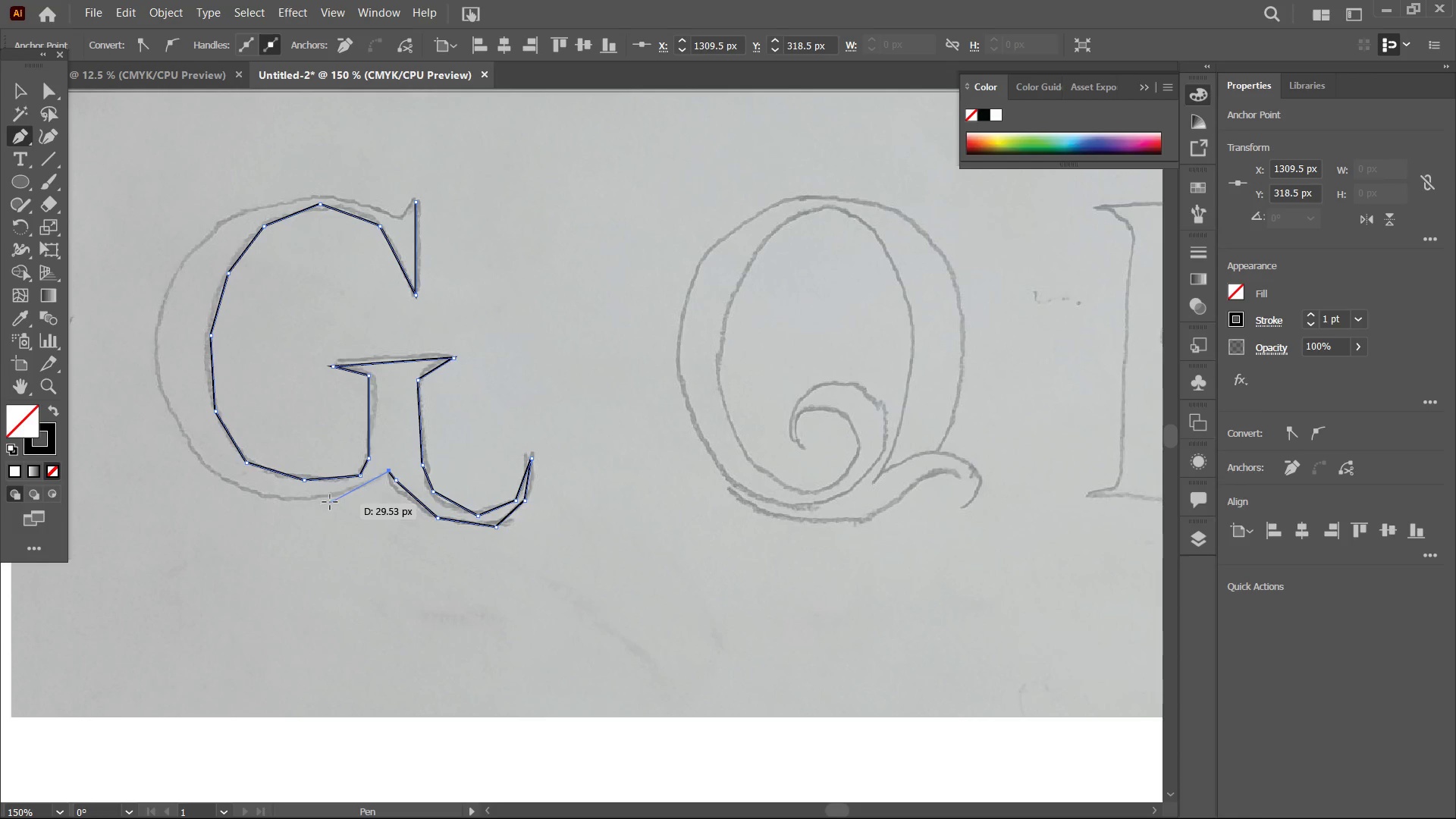 
left_click([330, 500])
 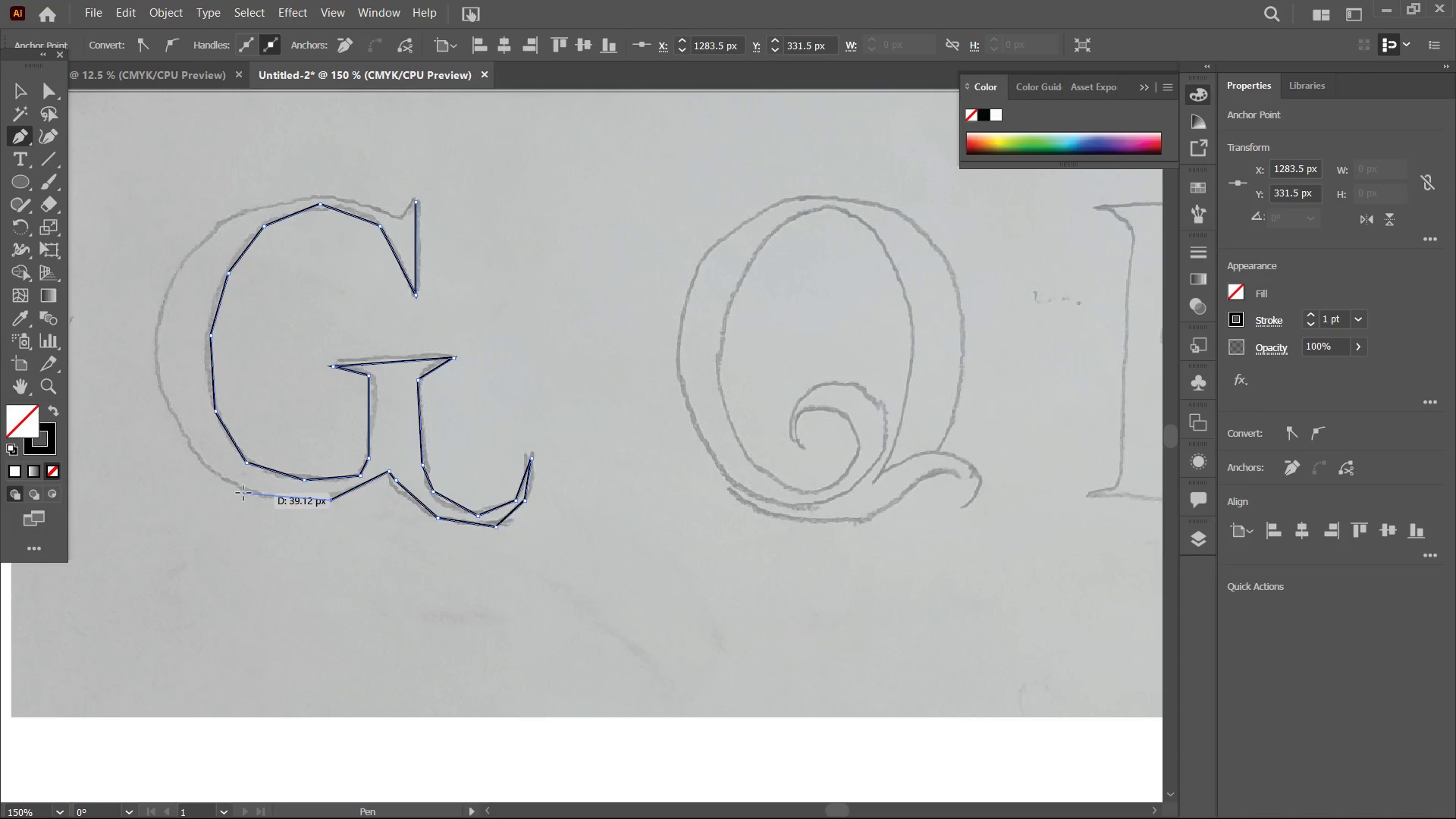 
left_click([243, 493])
 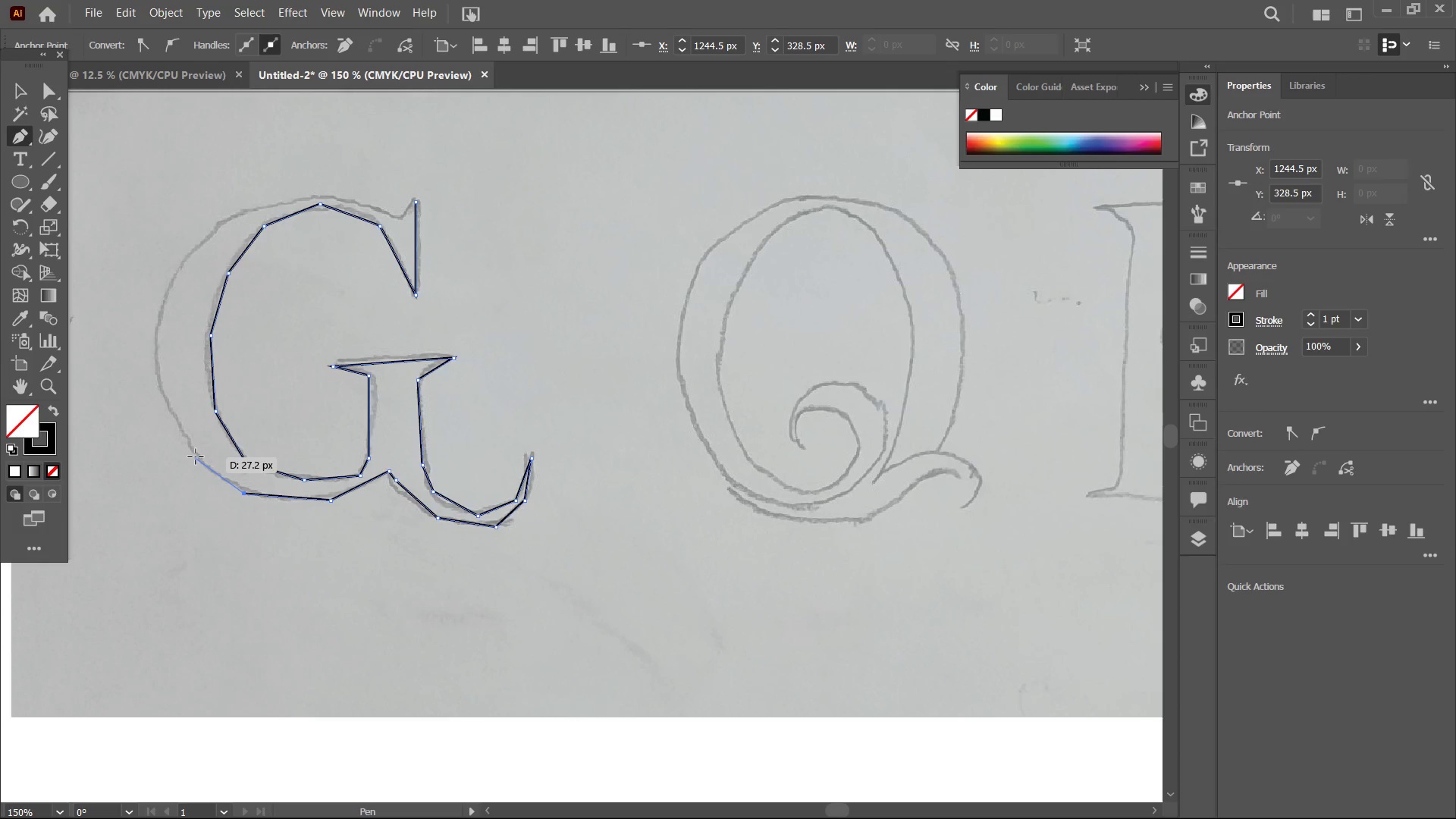 
left_click([196, 453])
 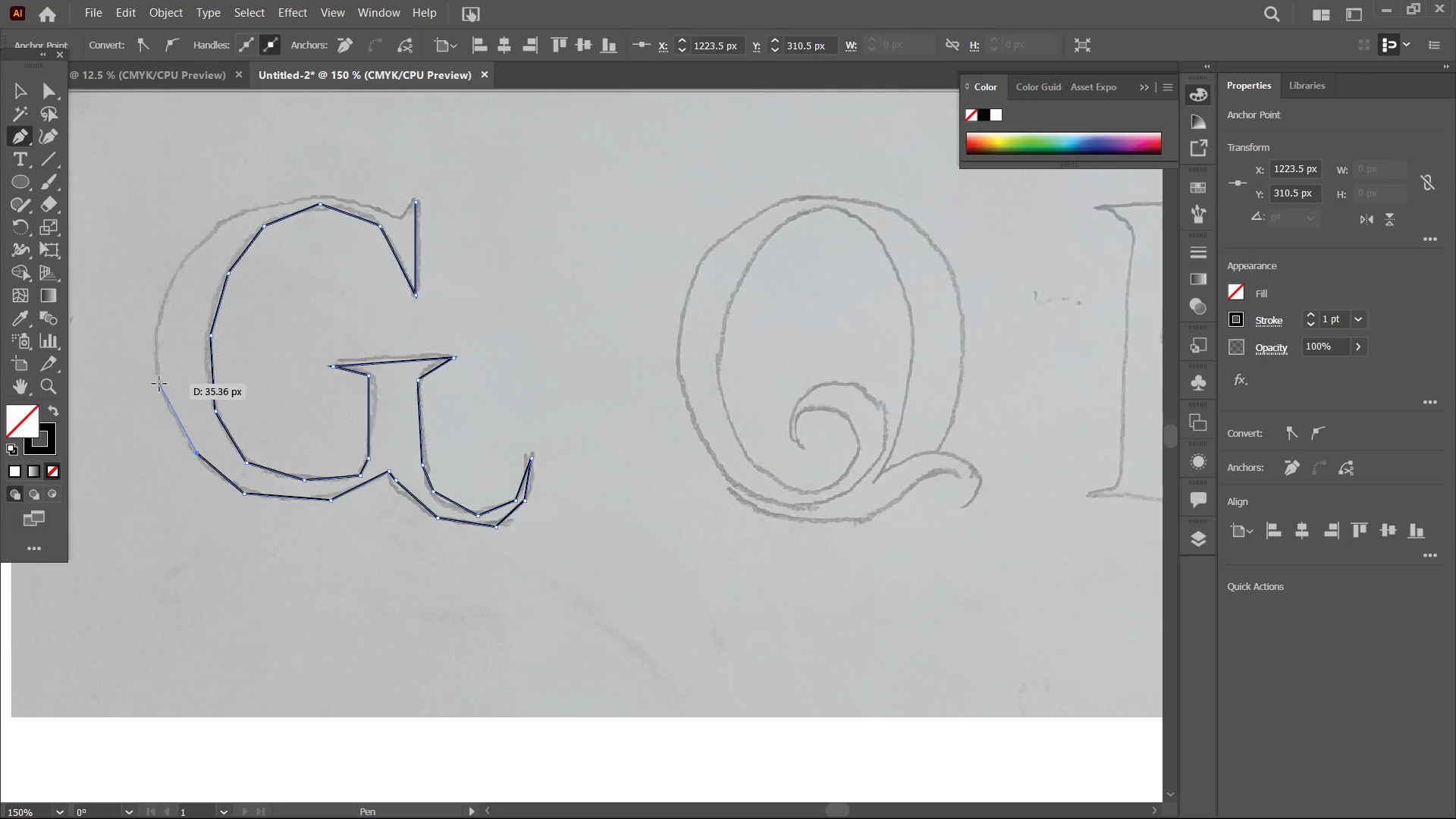 
left_click([159, 384])
 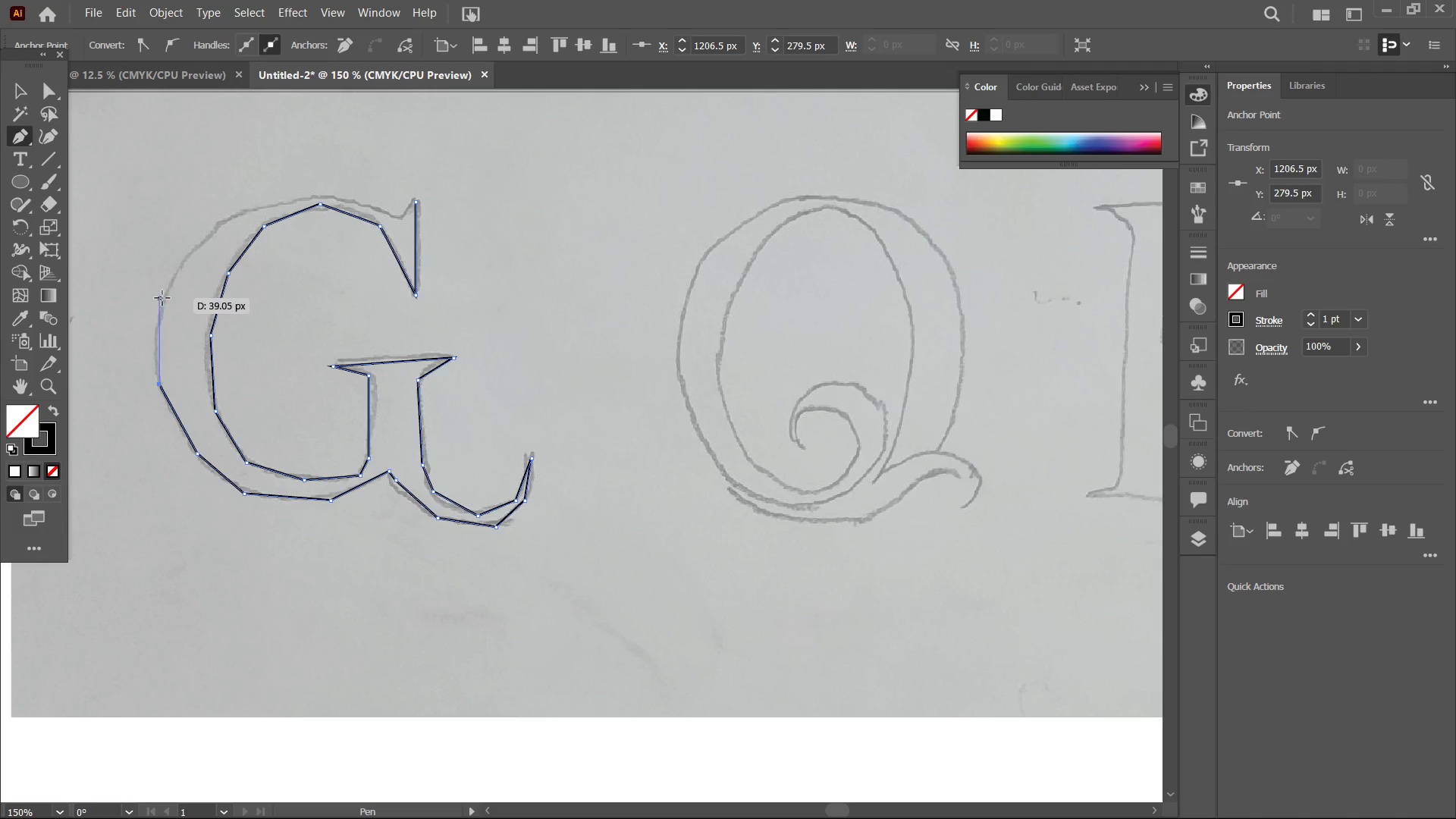 
left_click([165, 299])
 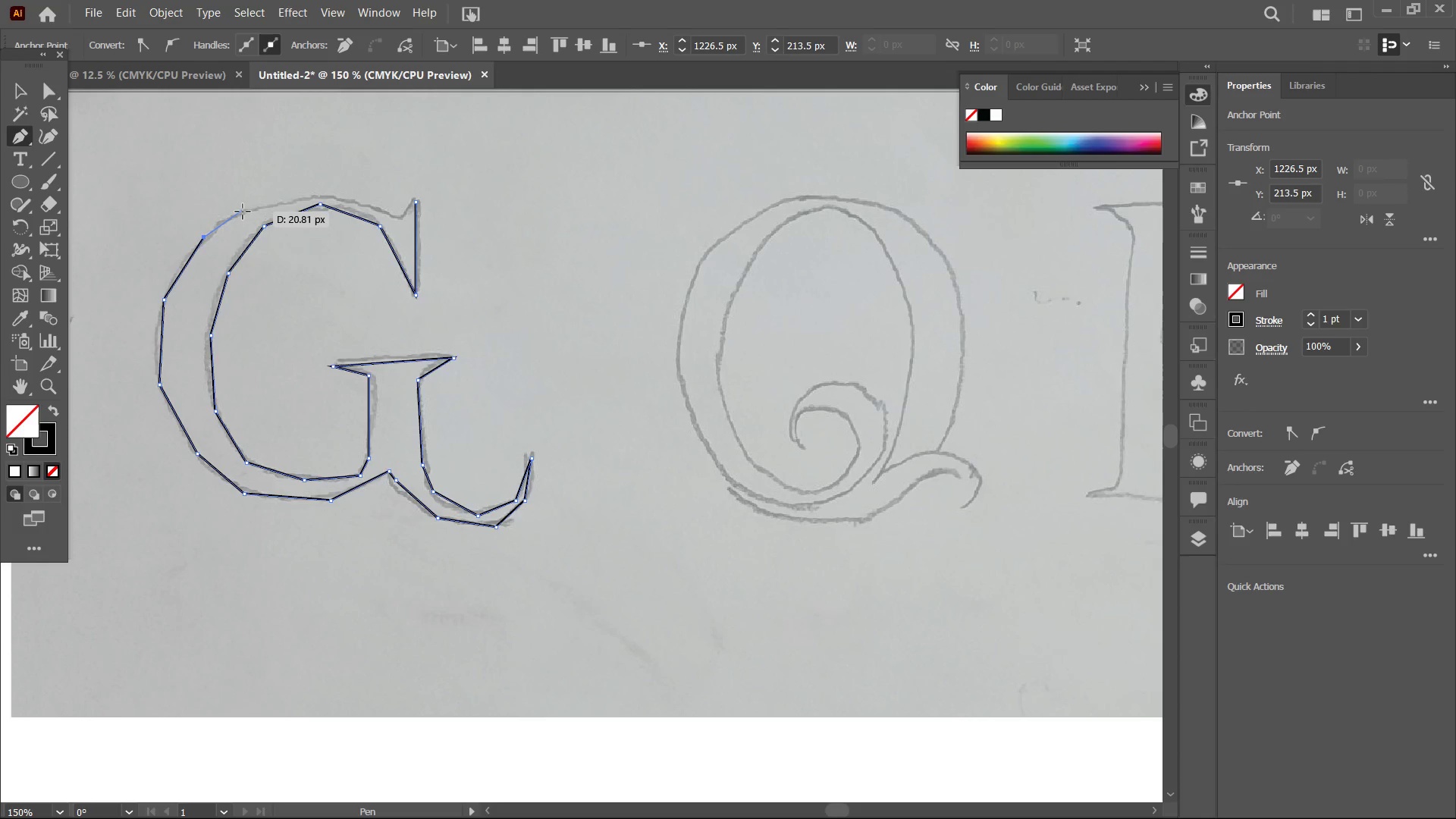 
left_click([256, 209])
 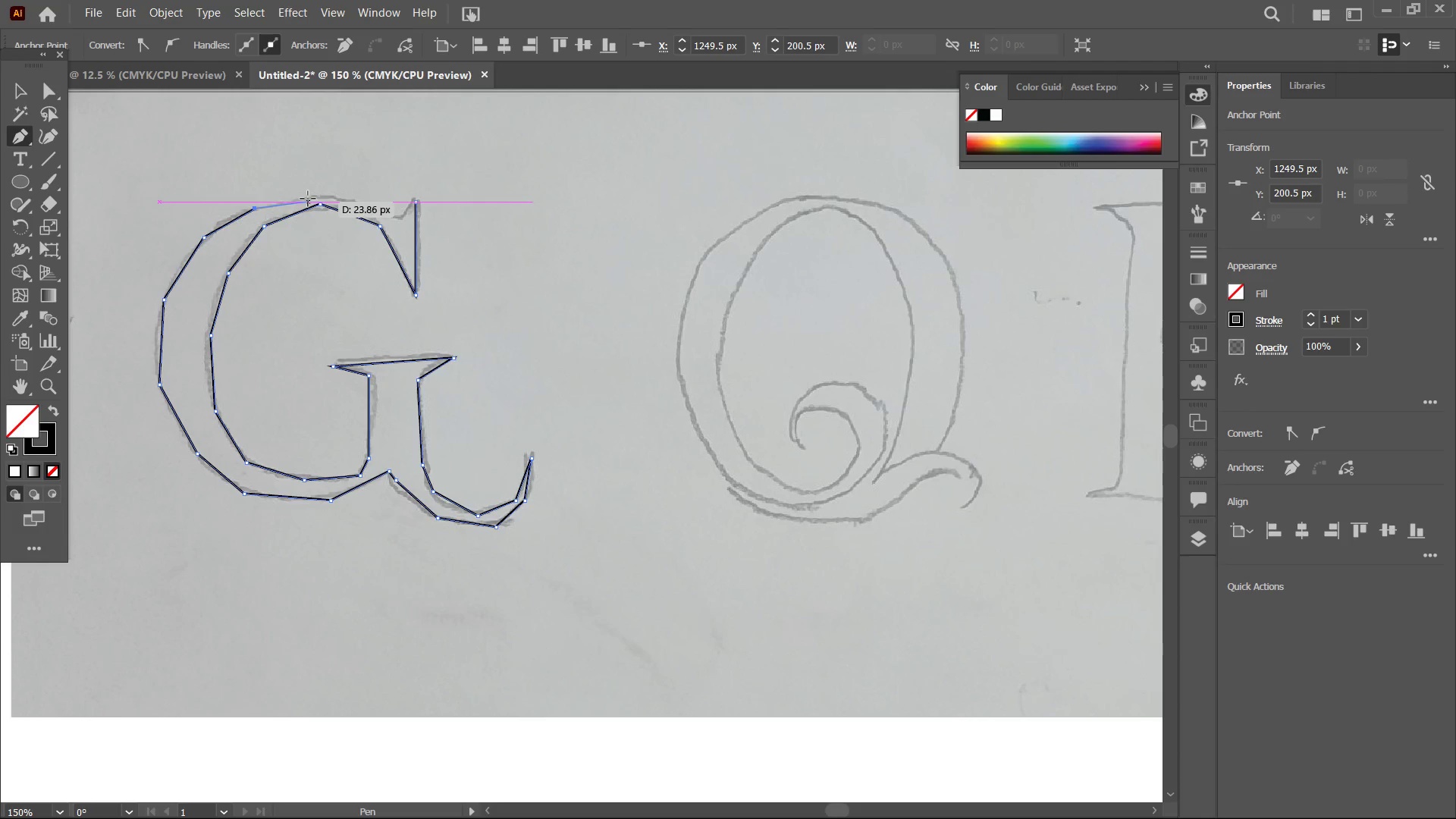 
left_click([308, 199])
 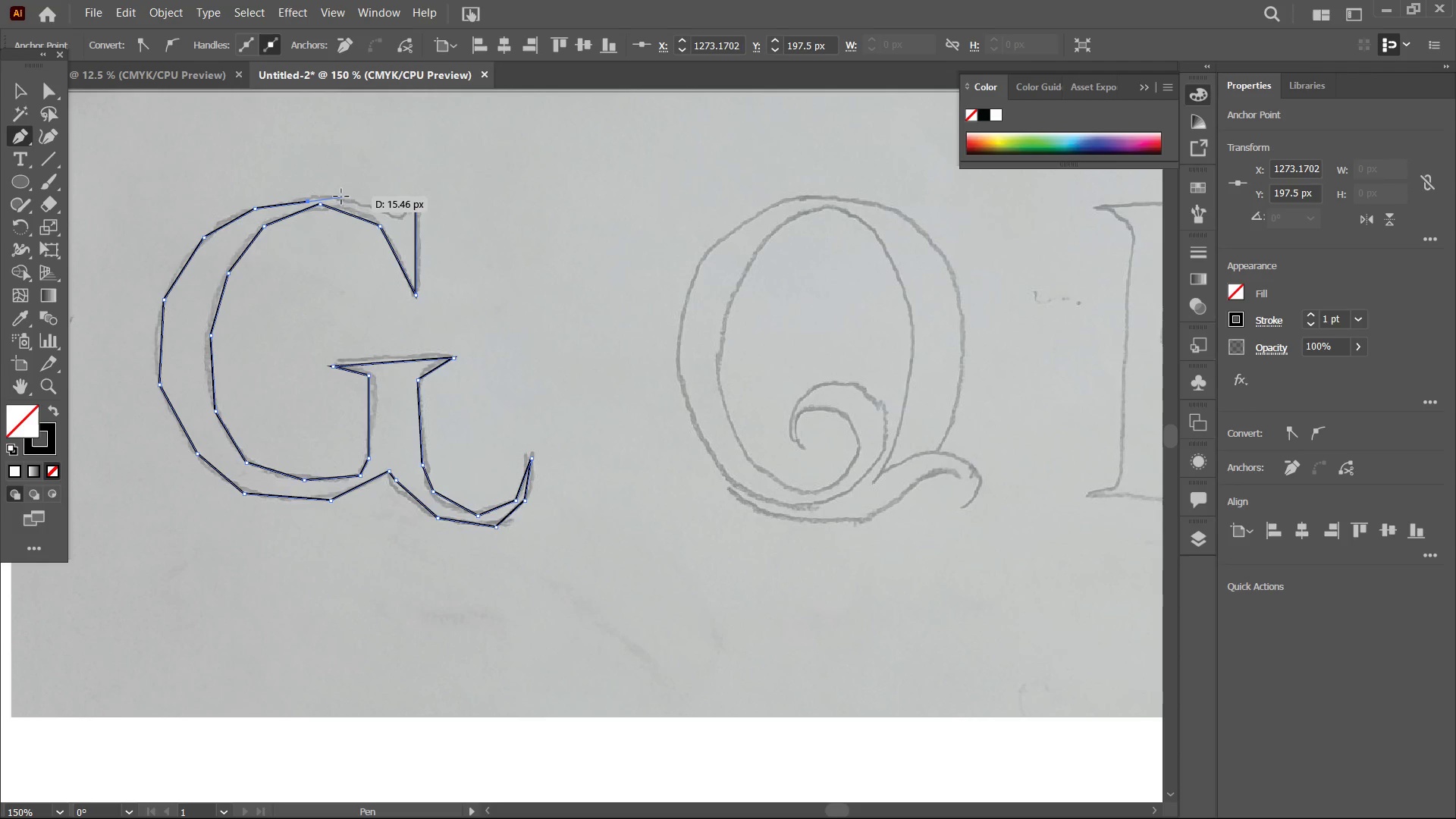 
left_click([341, 196])
 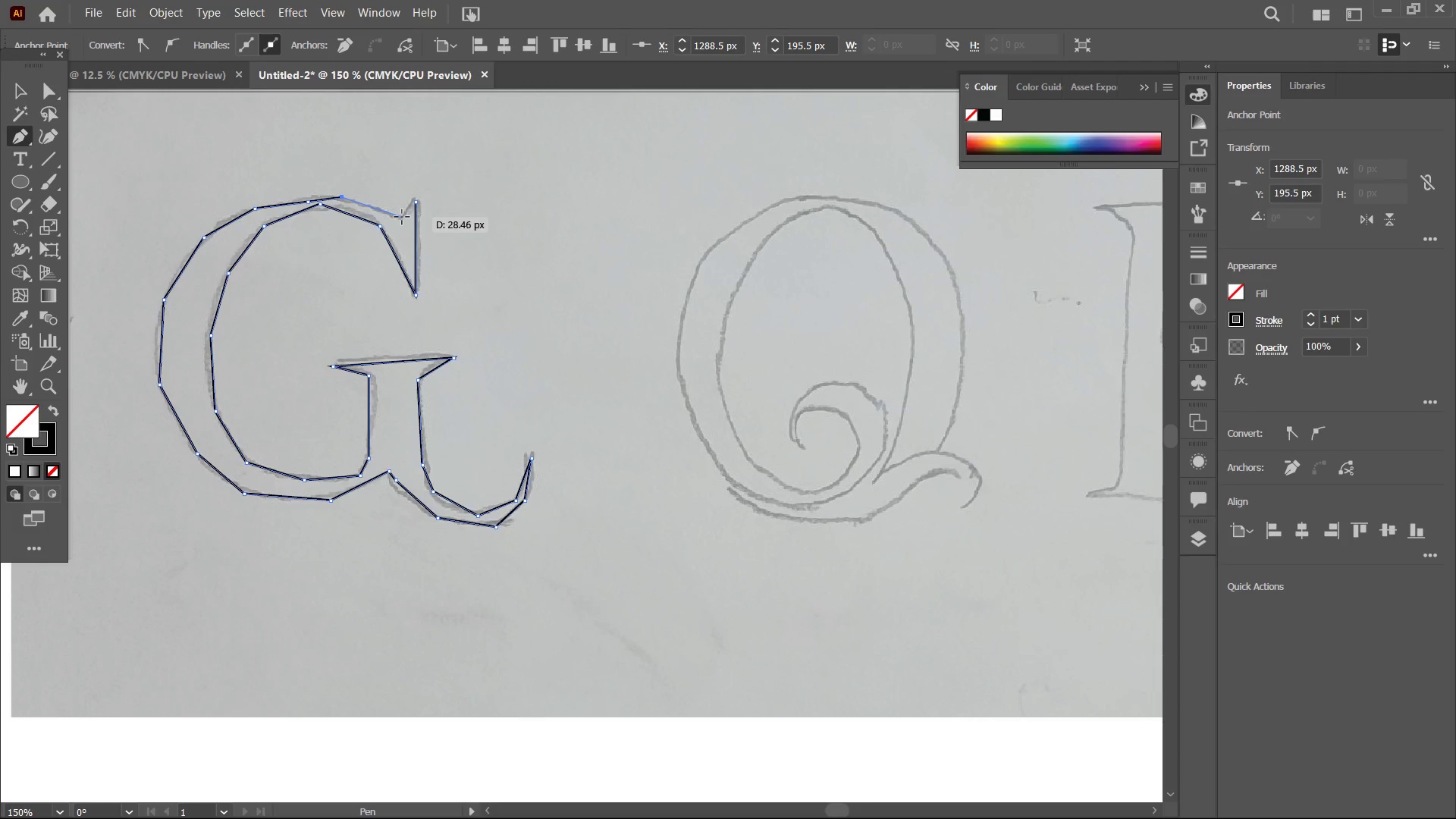 
left_click([403, 218])
 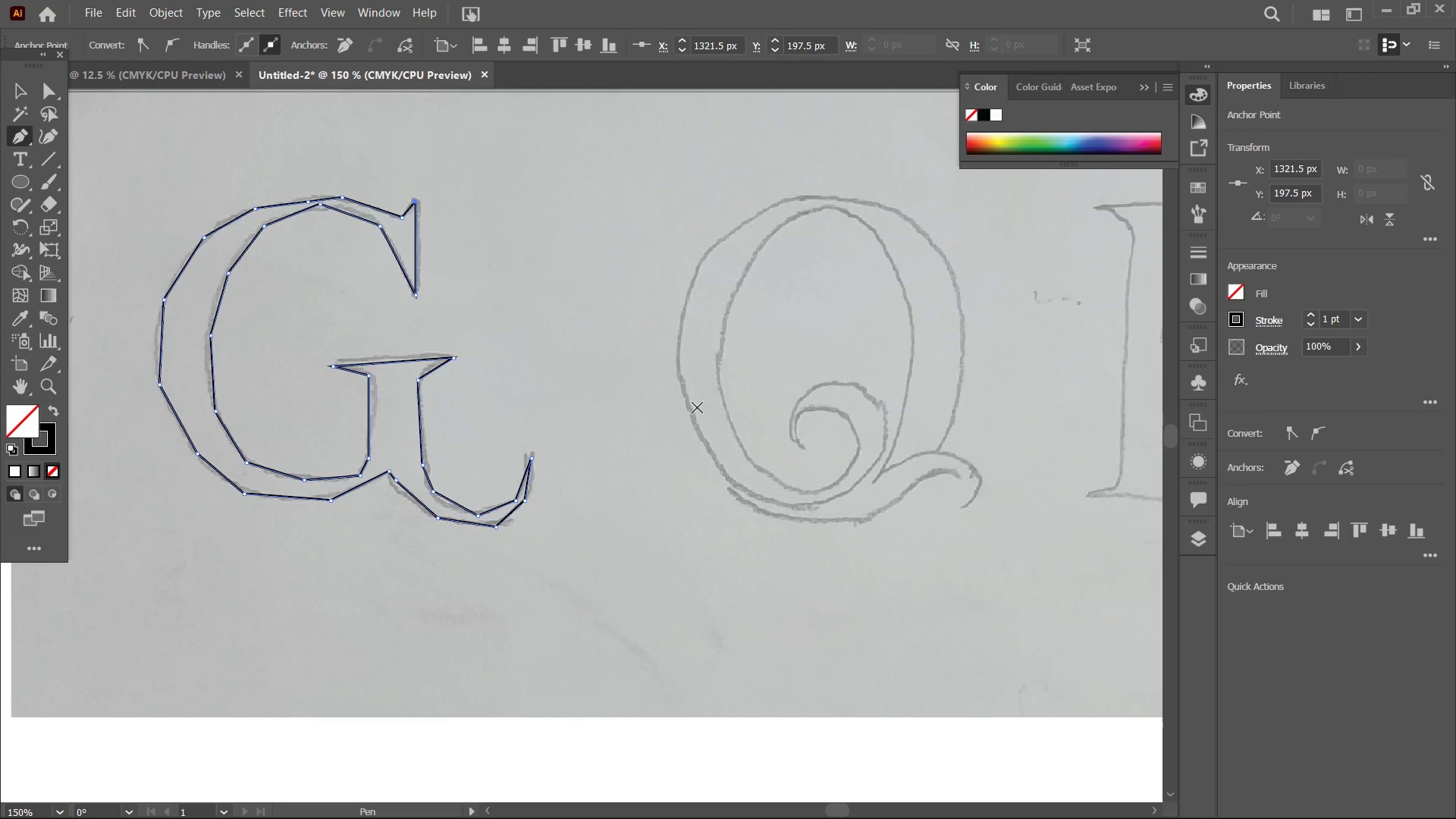 
hold_key(key=Space, duration=0.91)
 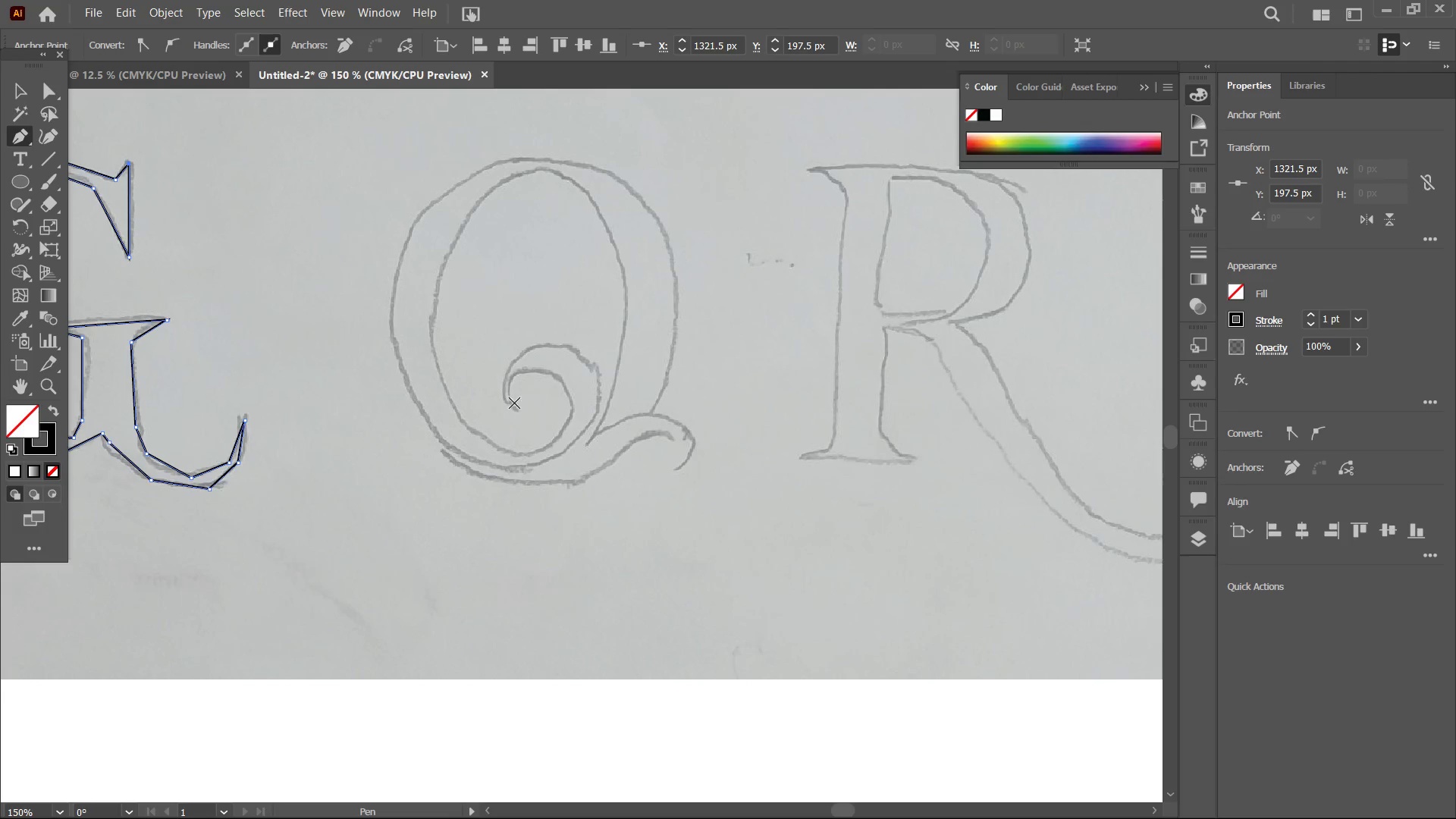 
left_click_drag(start_coordinate=[700, 415], to_coordinate=[413, 377])
 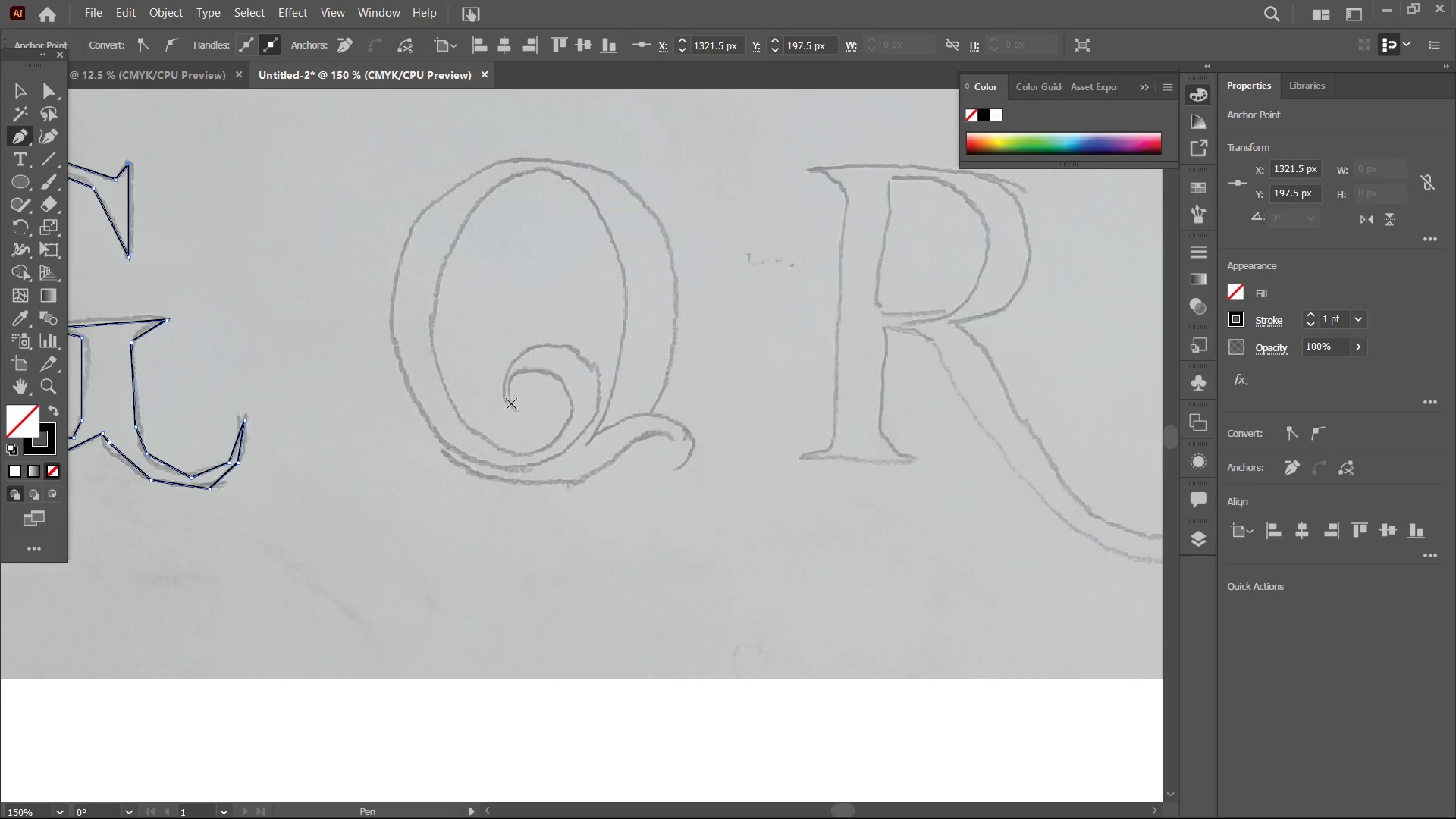 
left_click([511, 403])
 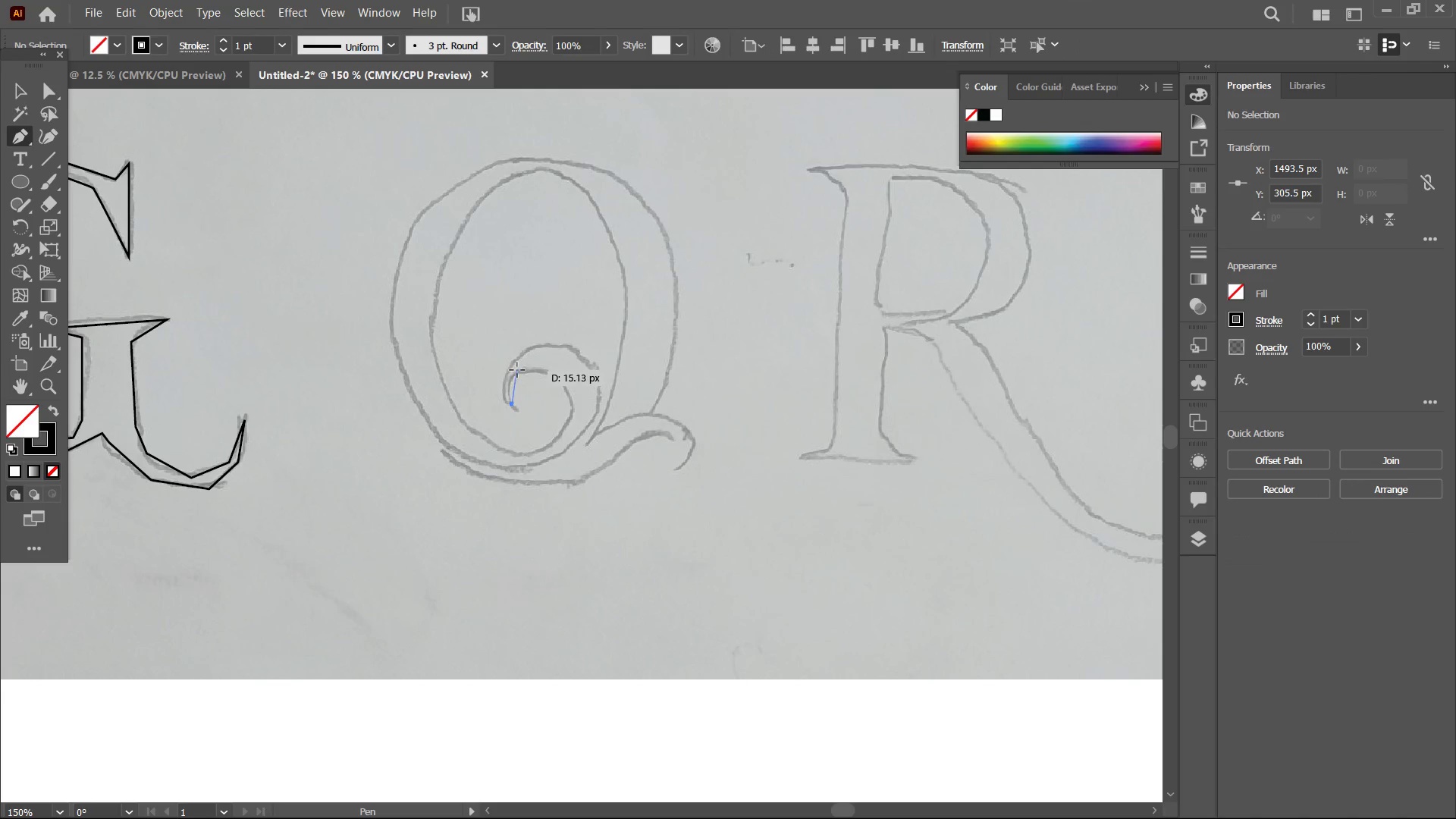 
left_click([517, 370])
 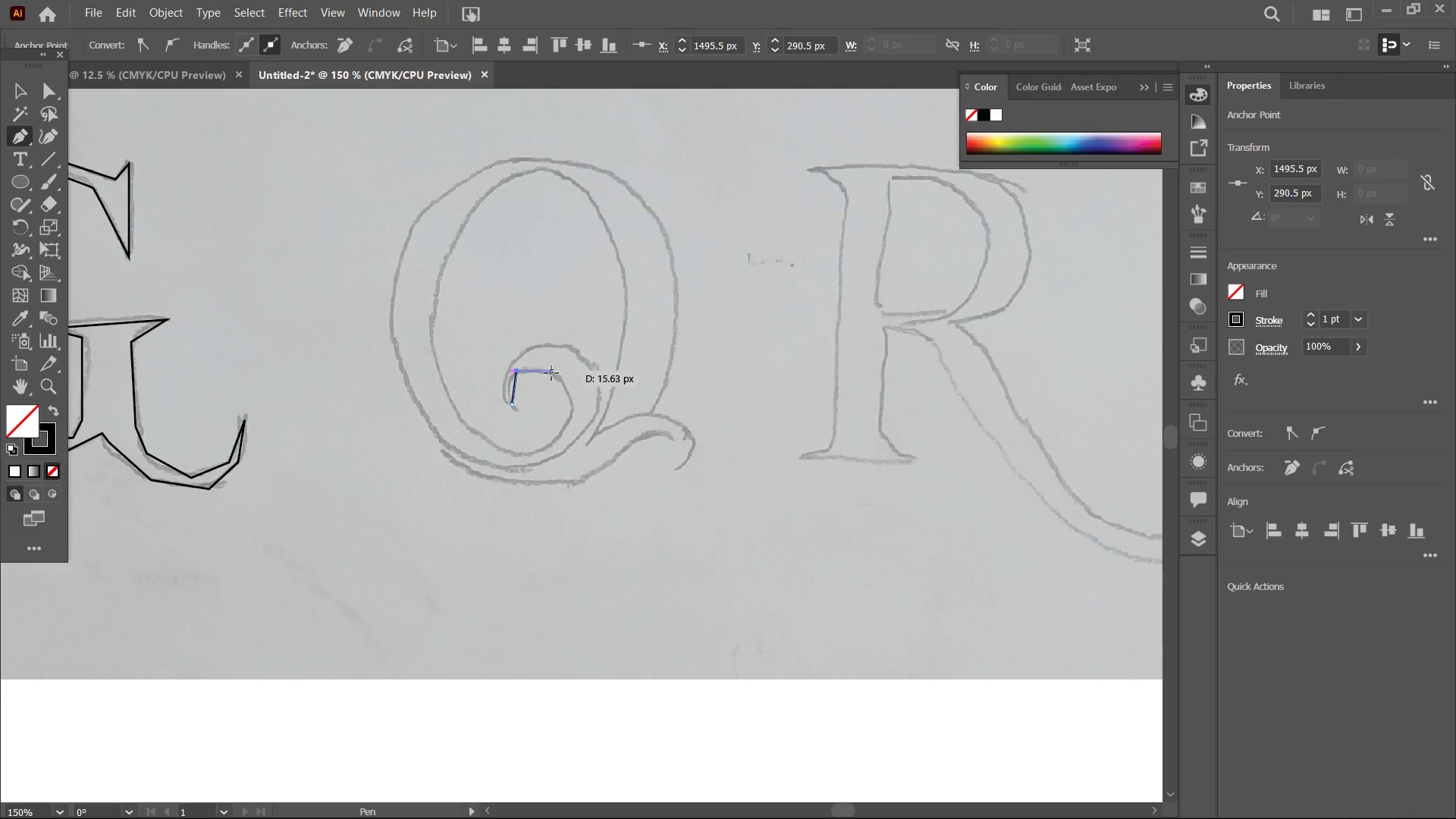 
double_click([551, 373])
 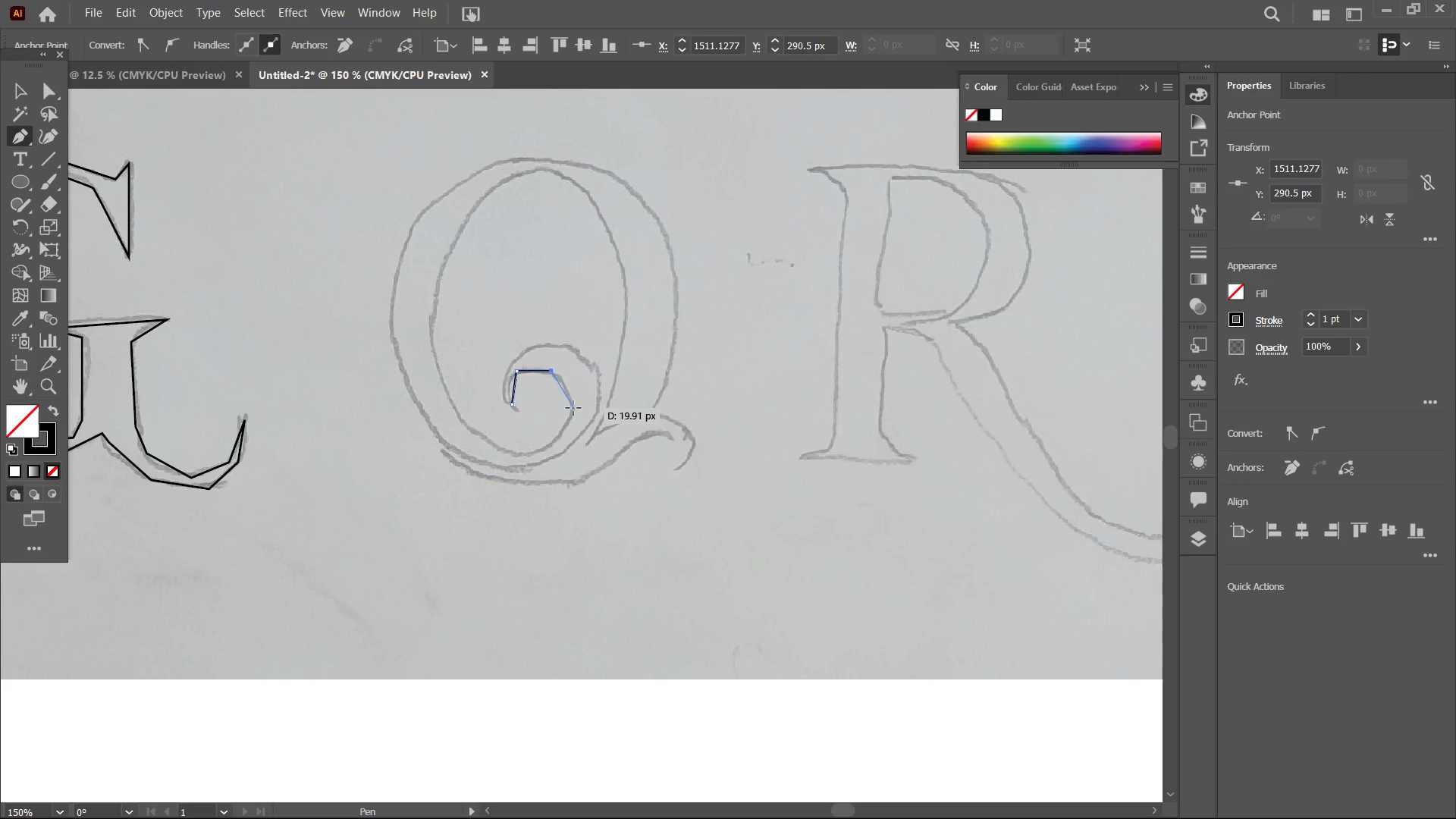 
triple_click([573, 408])
 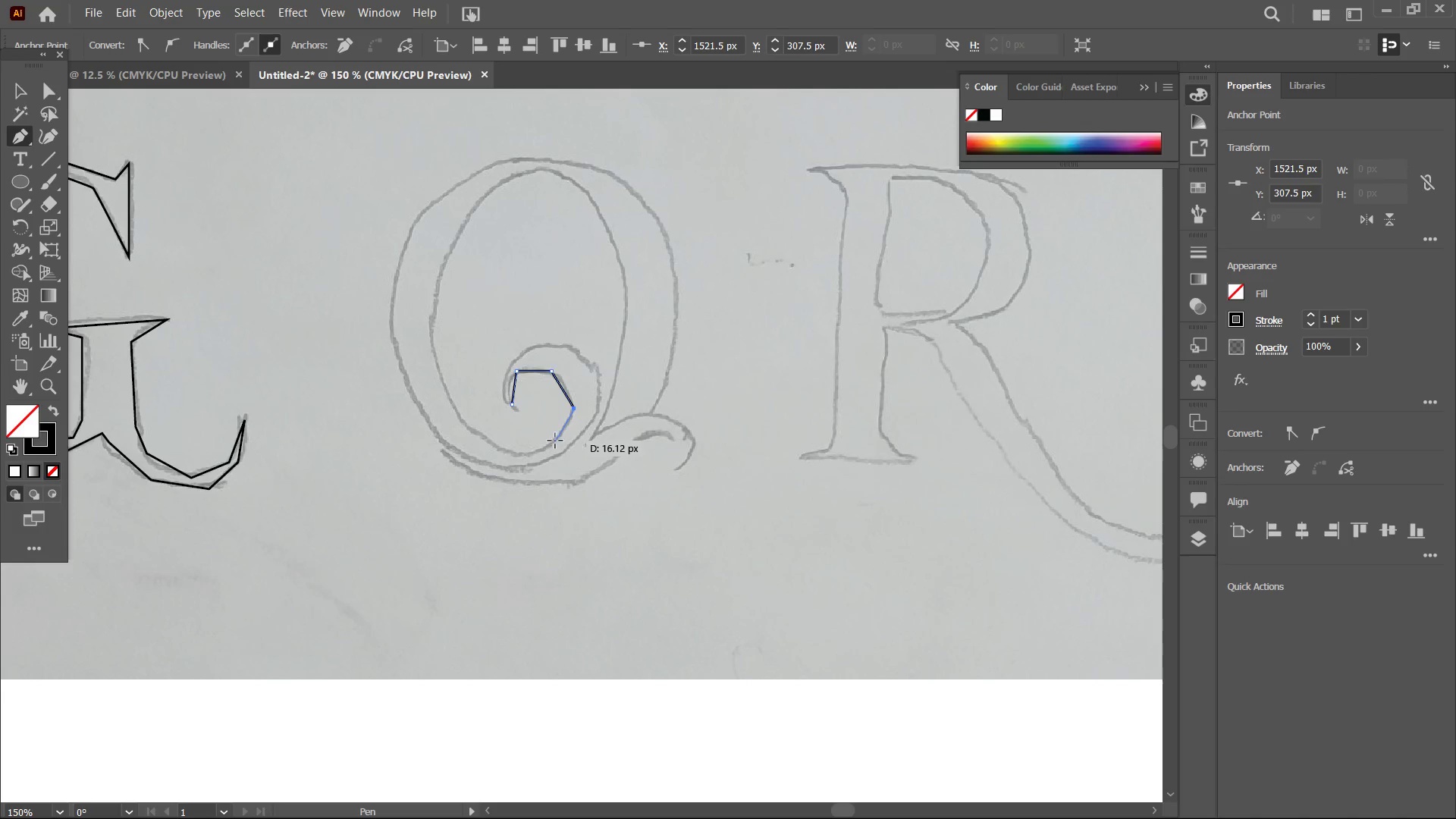 
triple_click([555, 441])
 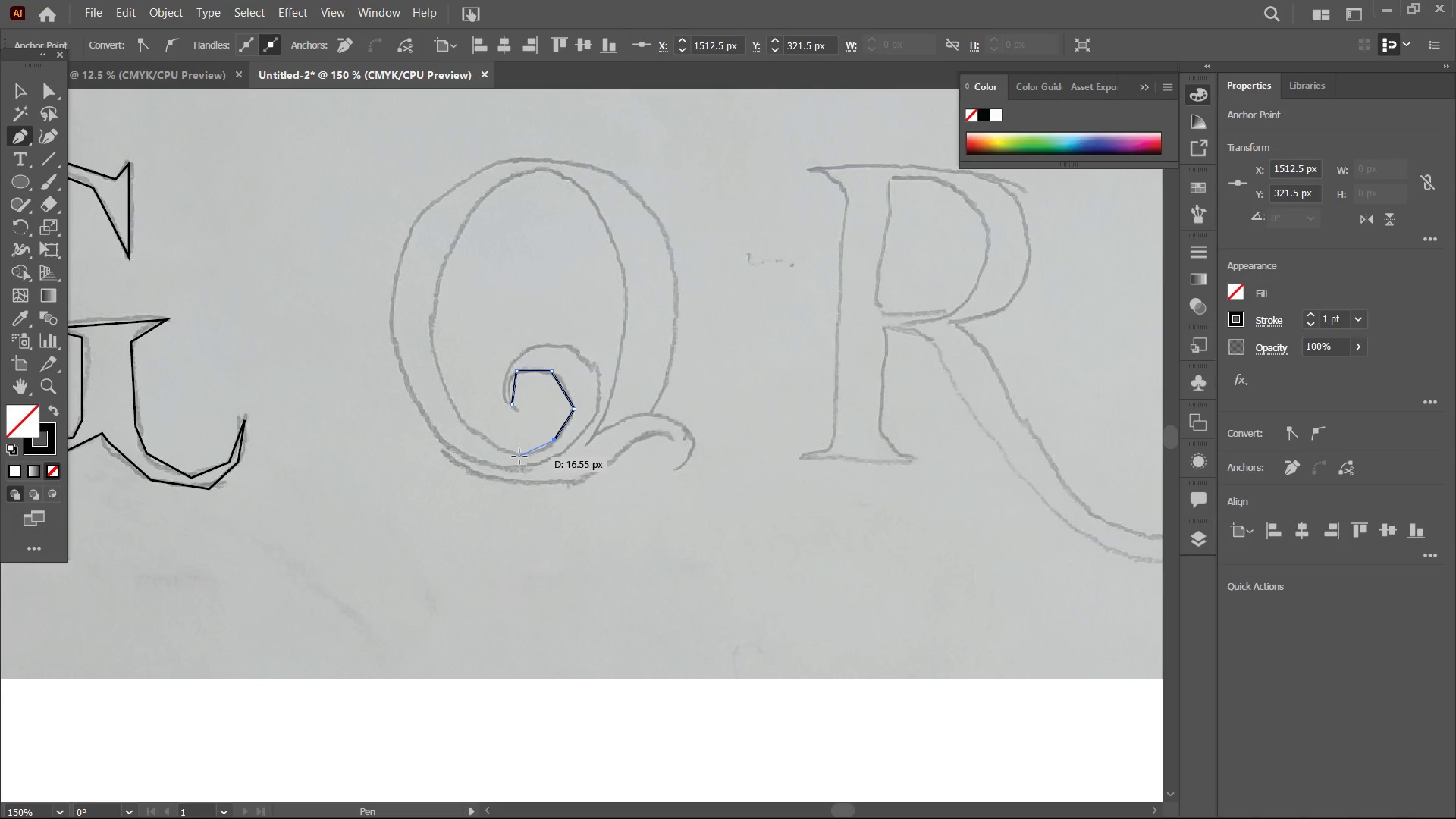 
left_click([519, 457])
 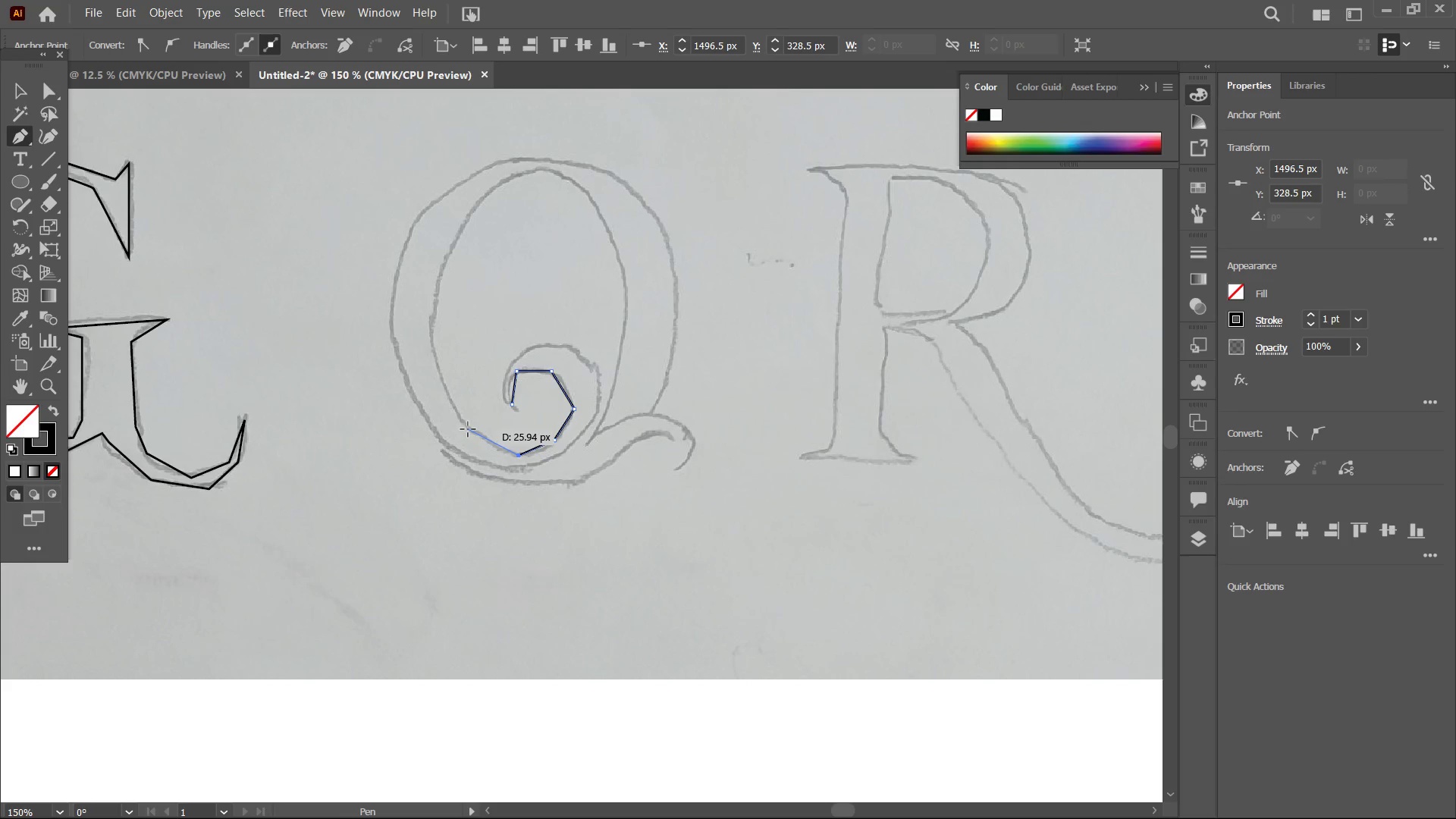 
left_click([468, 429])
 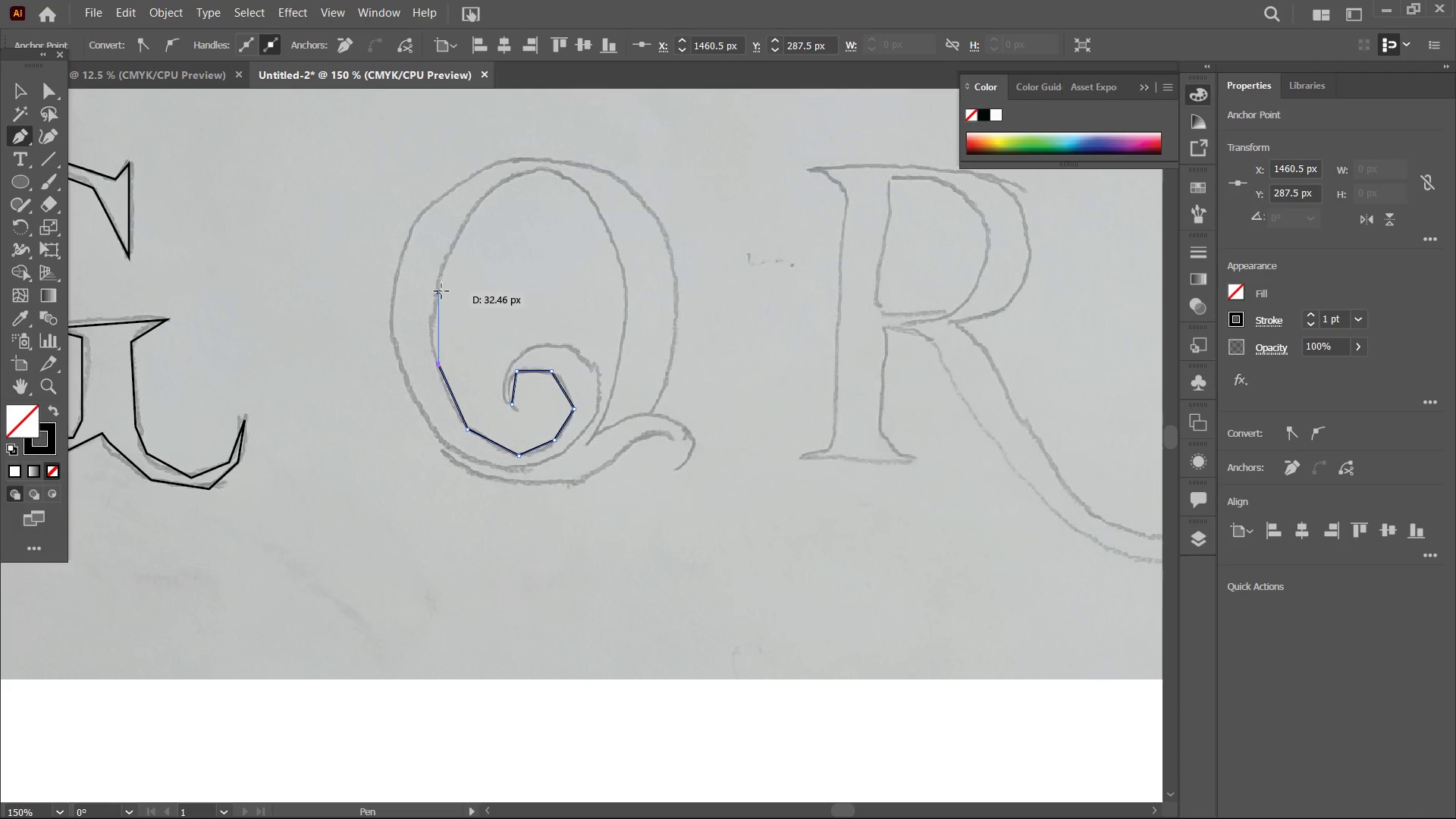 
left_click([438, 286])
 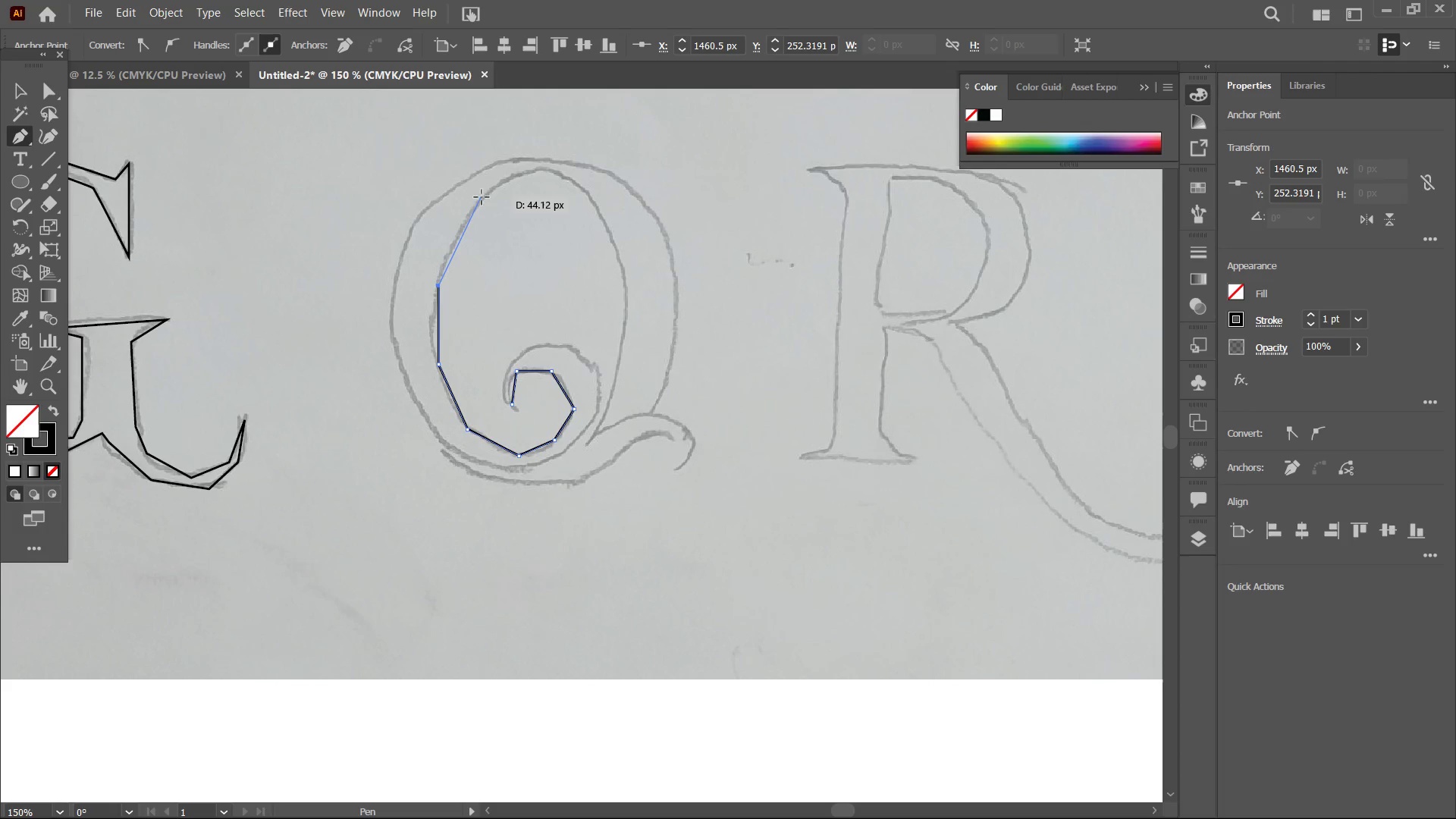 
left_click([482, 197])
 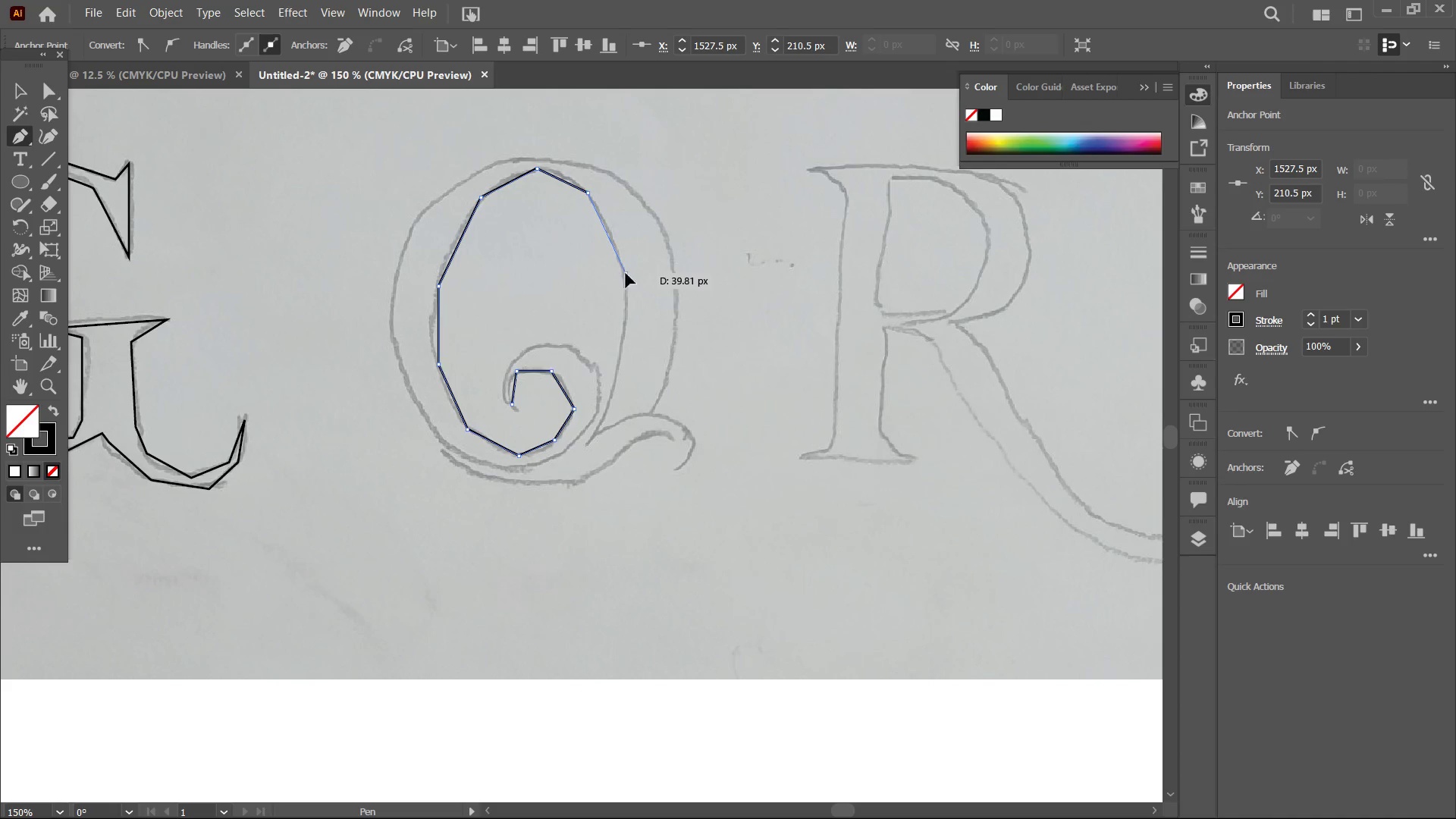 
left_click([626, 340])
 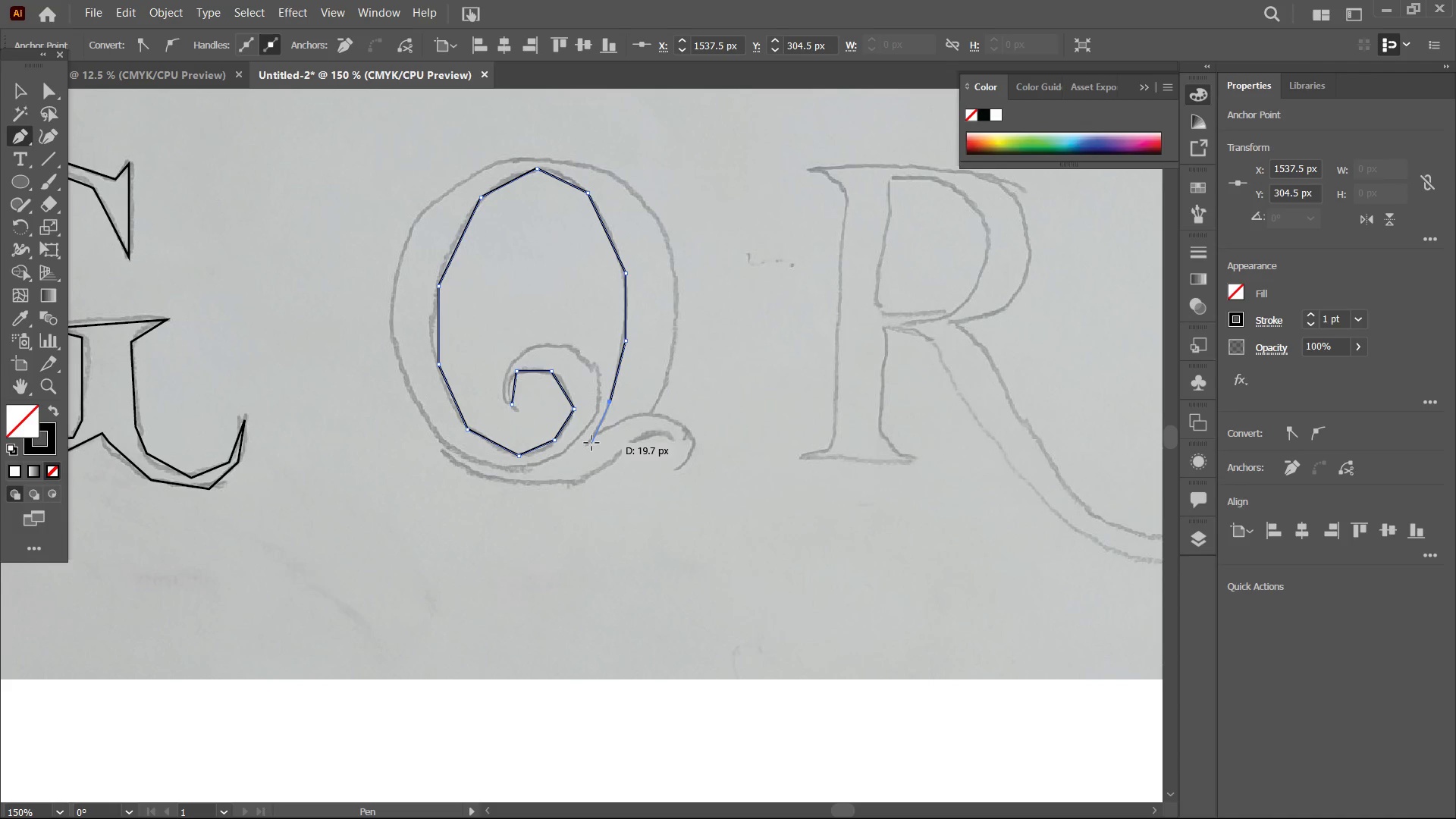 
left_click([590, 444])
 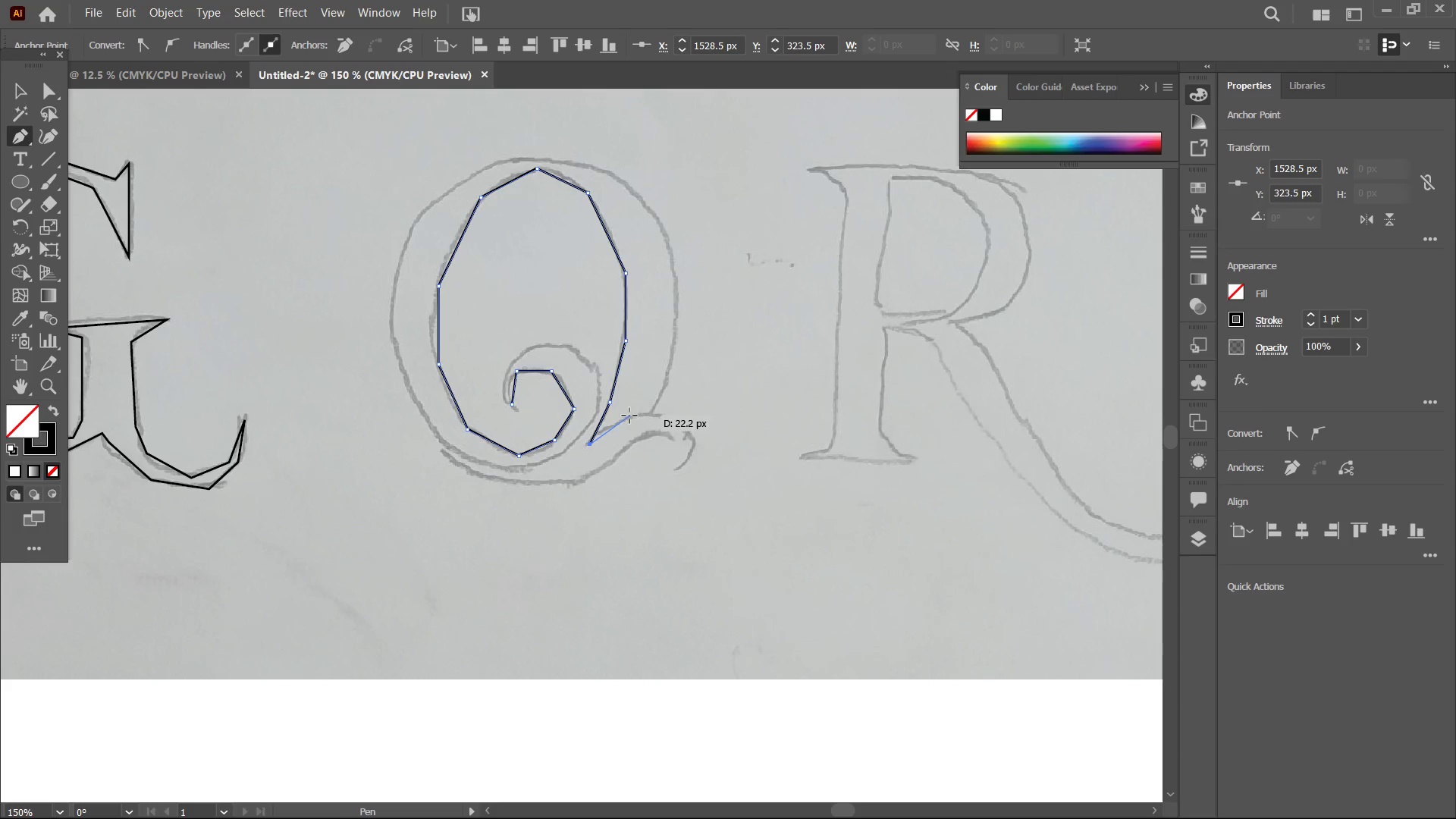 
left_click([624, 416])
 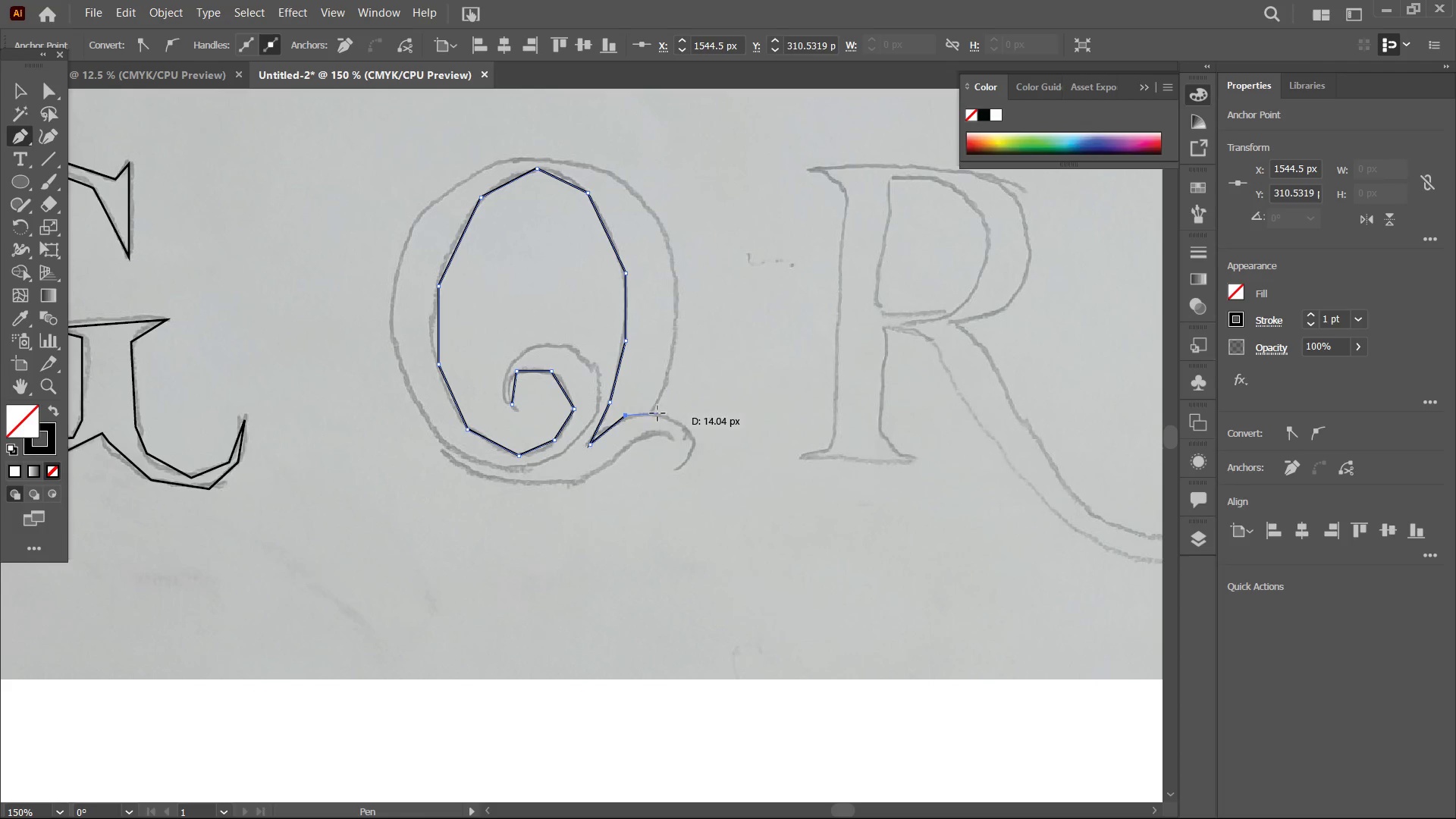 
left_click([657, 413])
 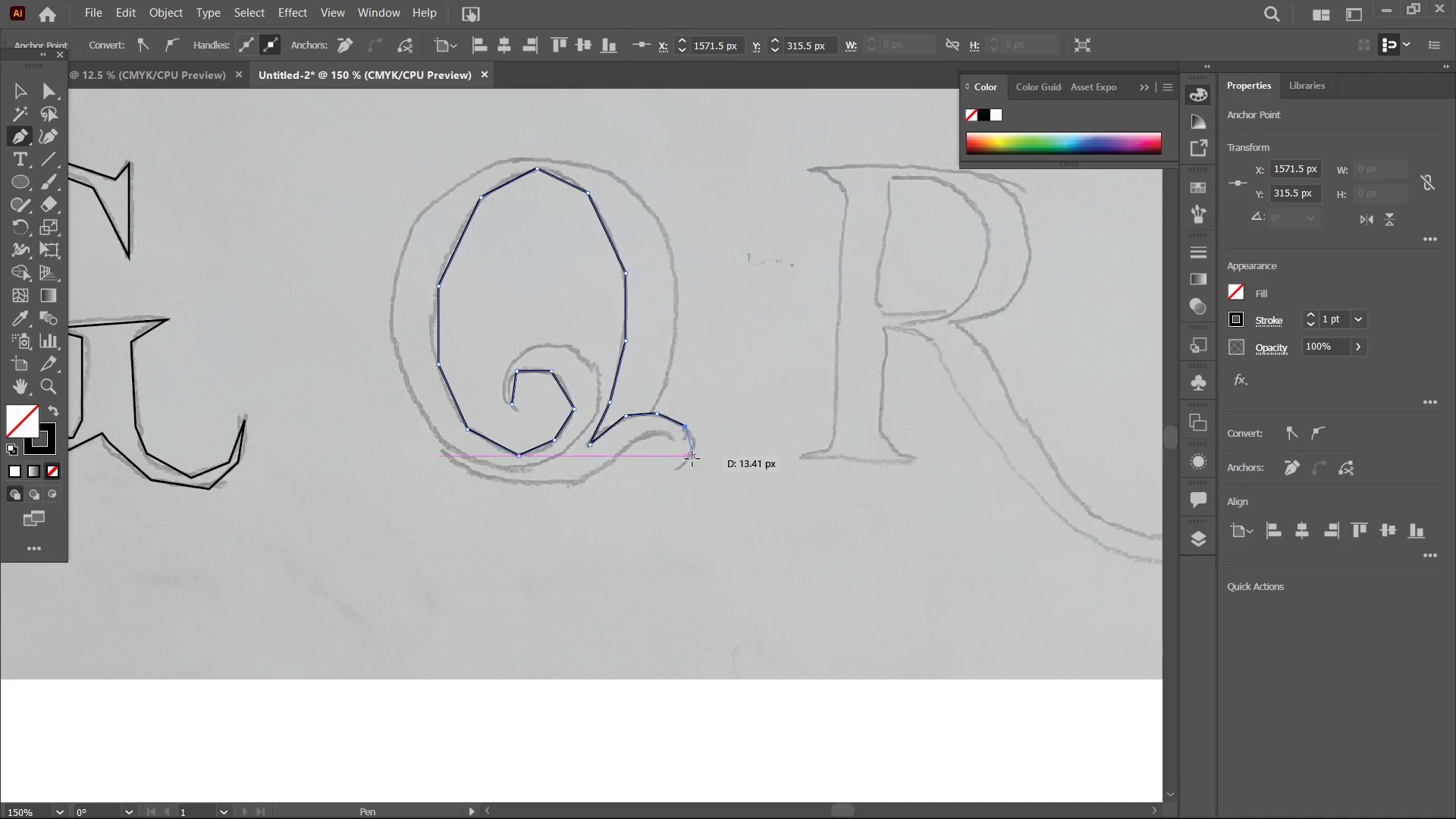 
left_click([689, 463])
 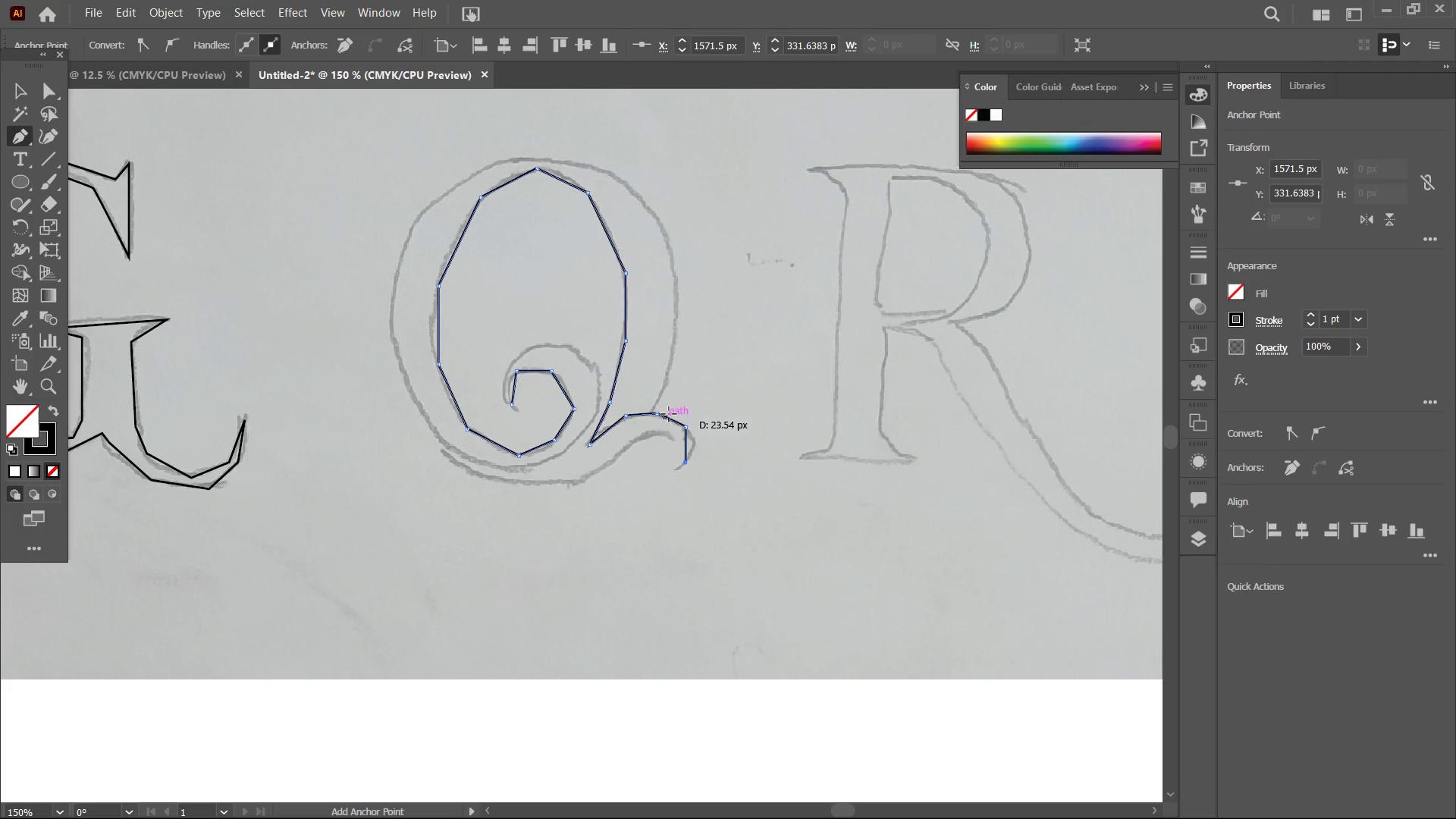 
left_click([670, 413])
 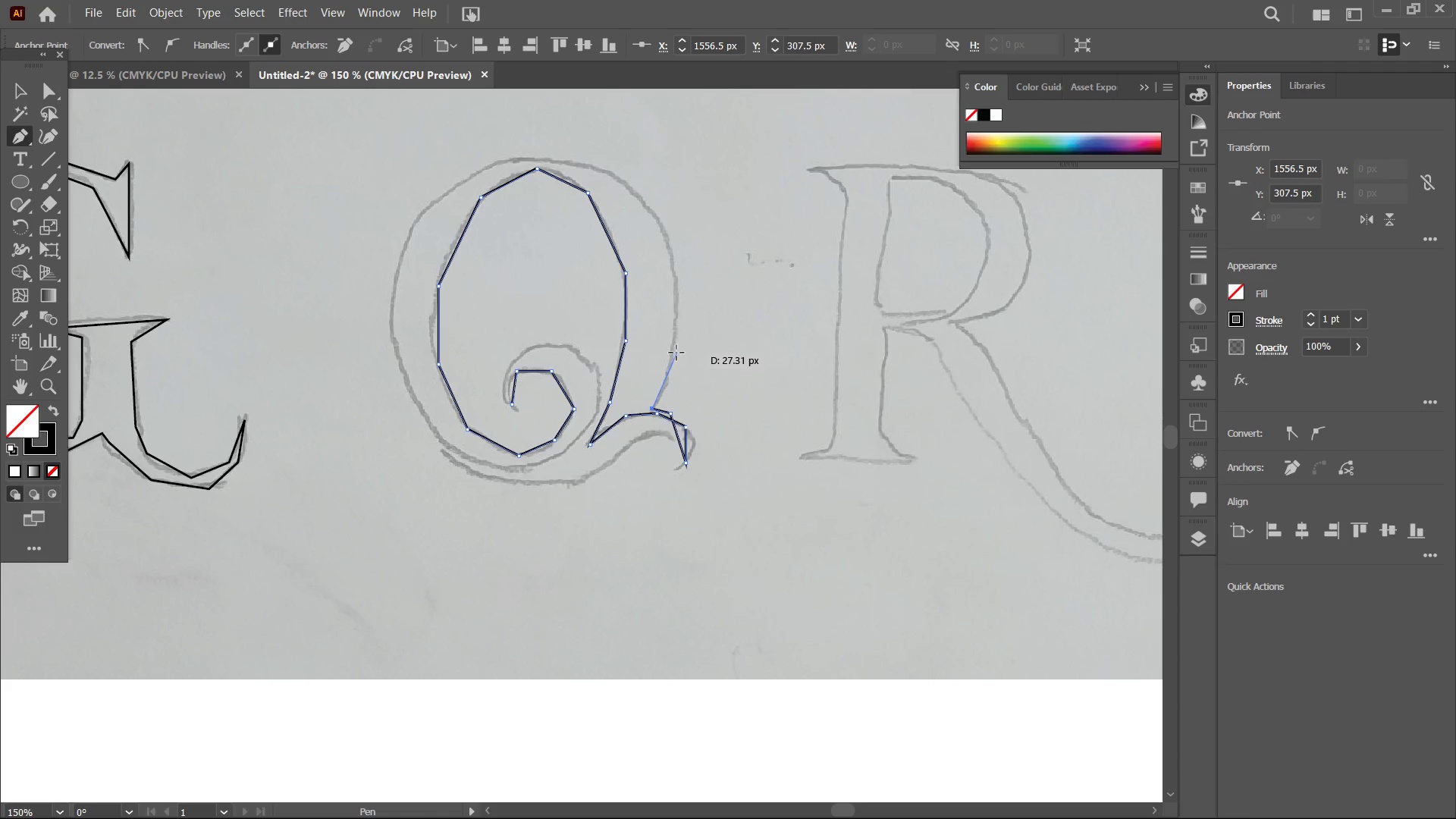 
left_click([672, 353])
 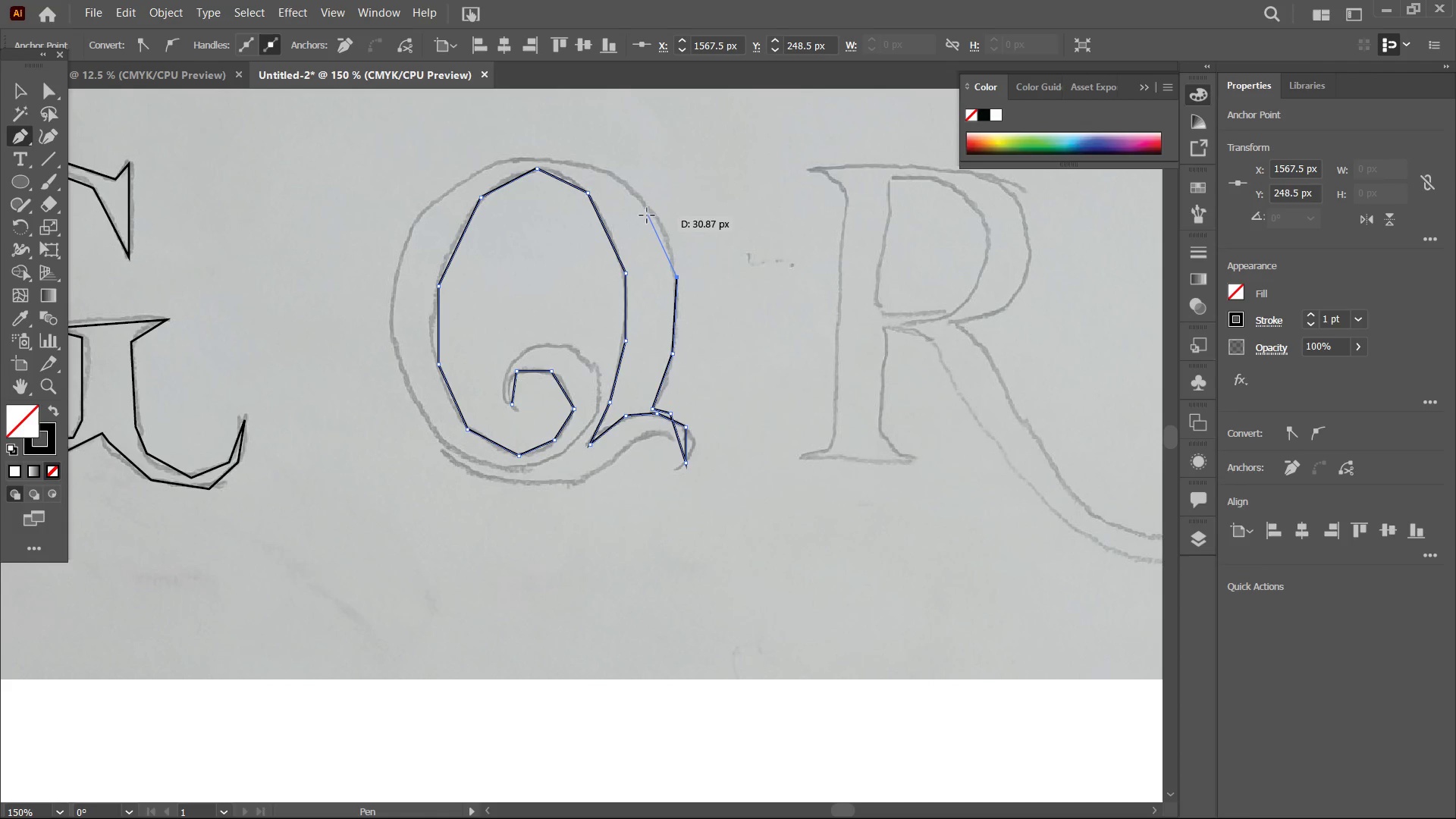 
left_click([656, 212])
 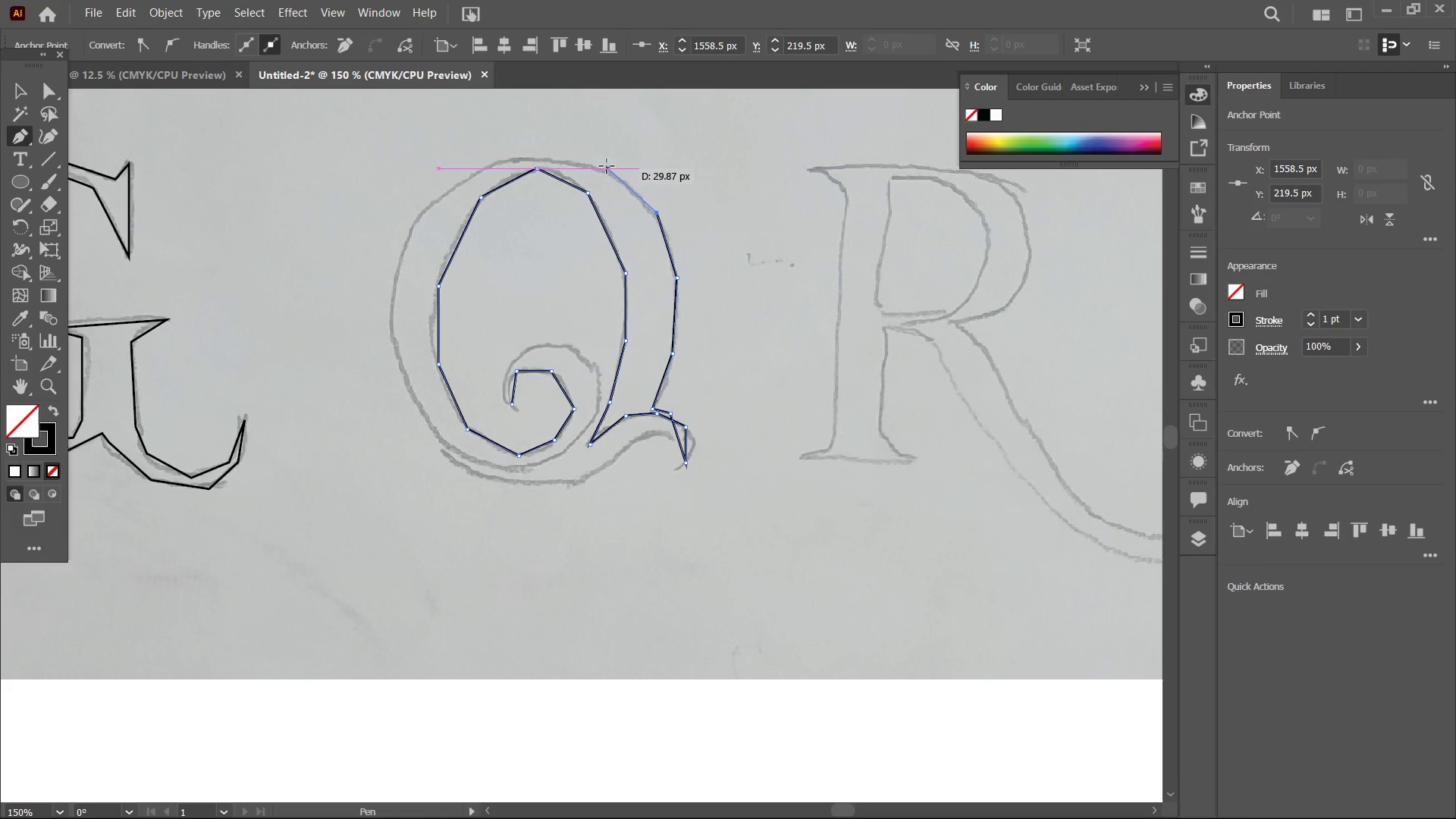 
left_click([607, 166])
 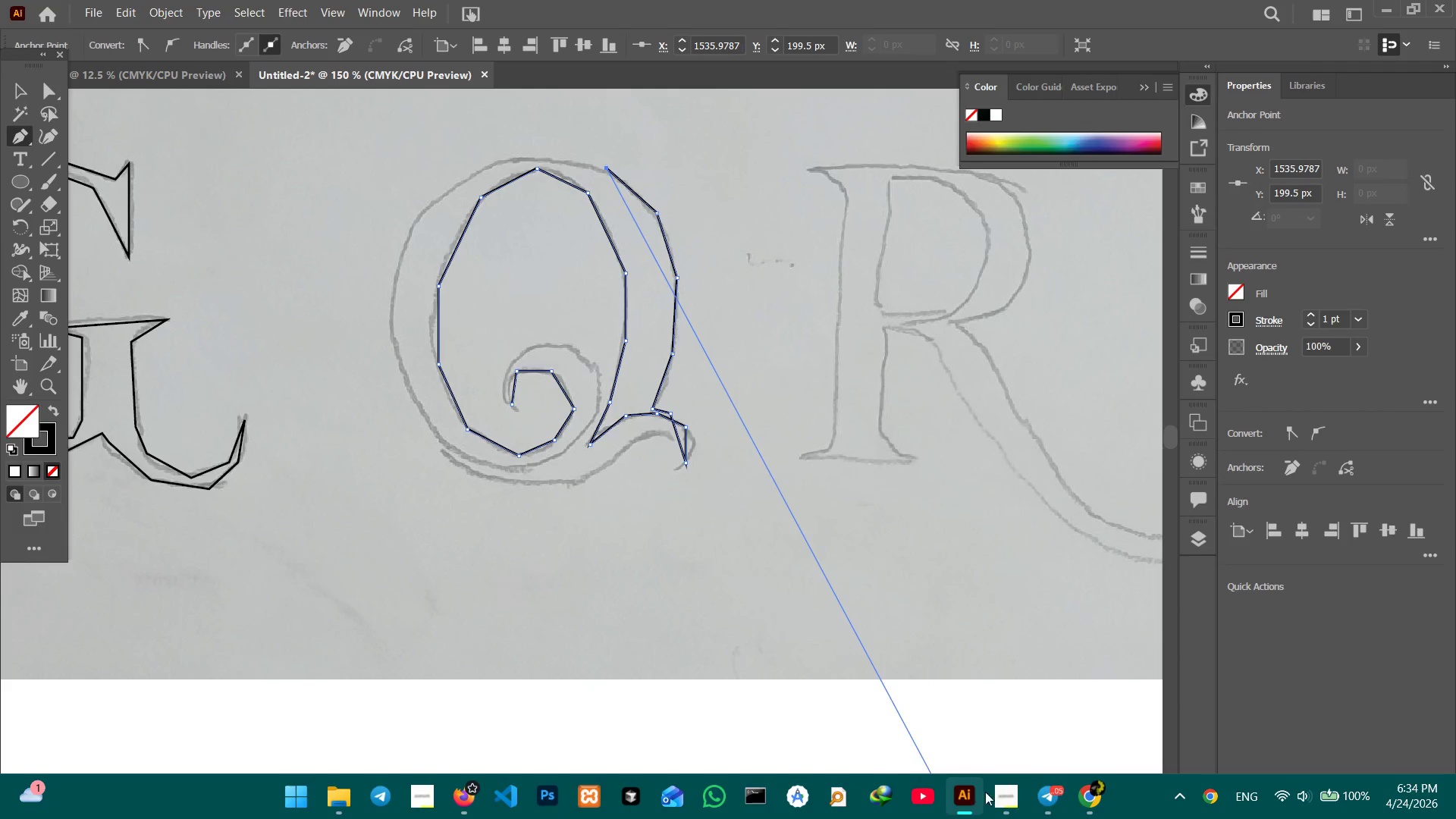 
left_click([1006, 793])